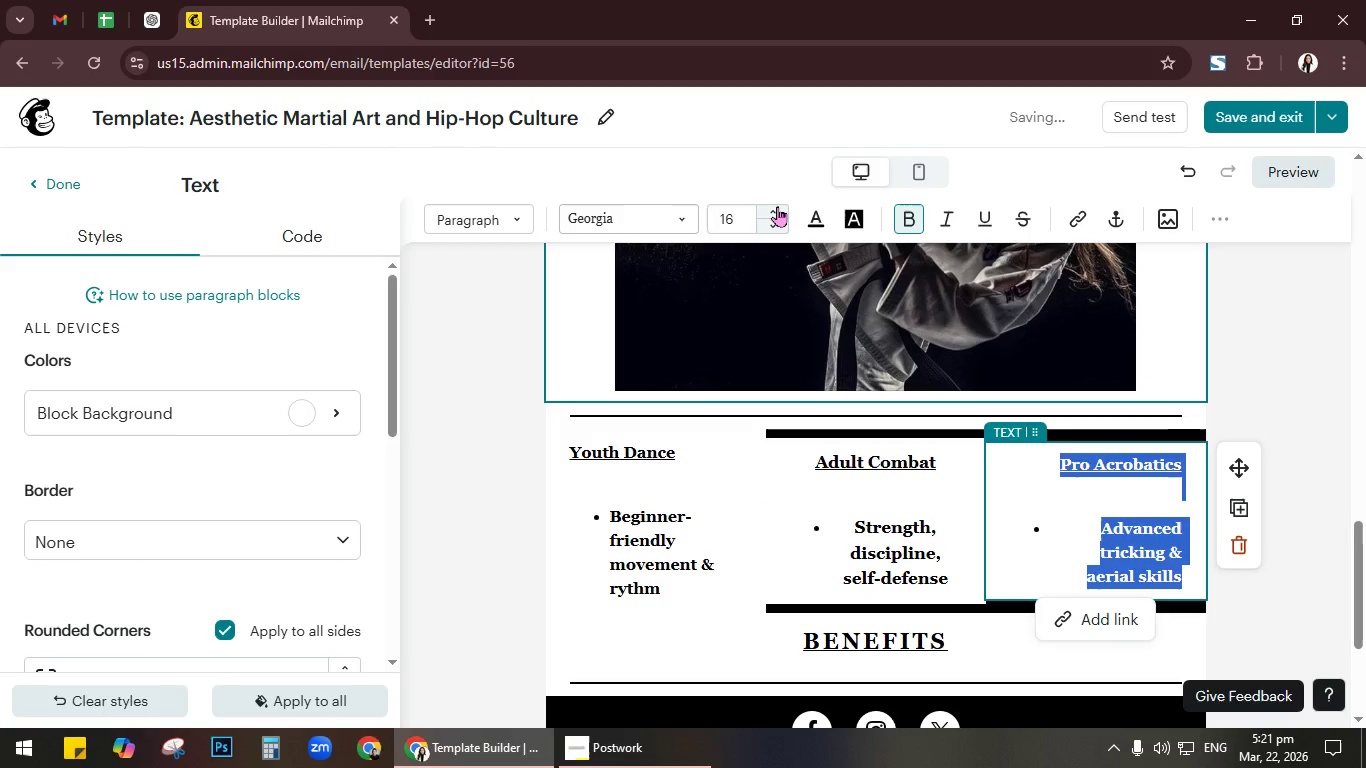 
left_click([777, 206])
 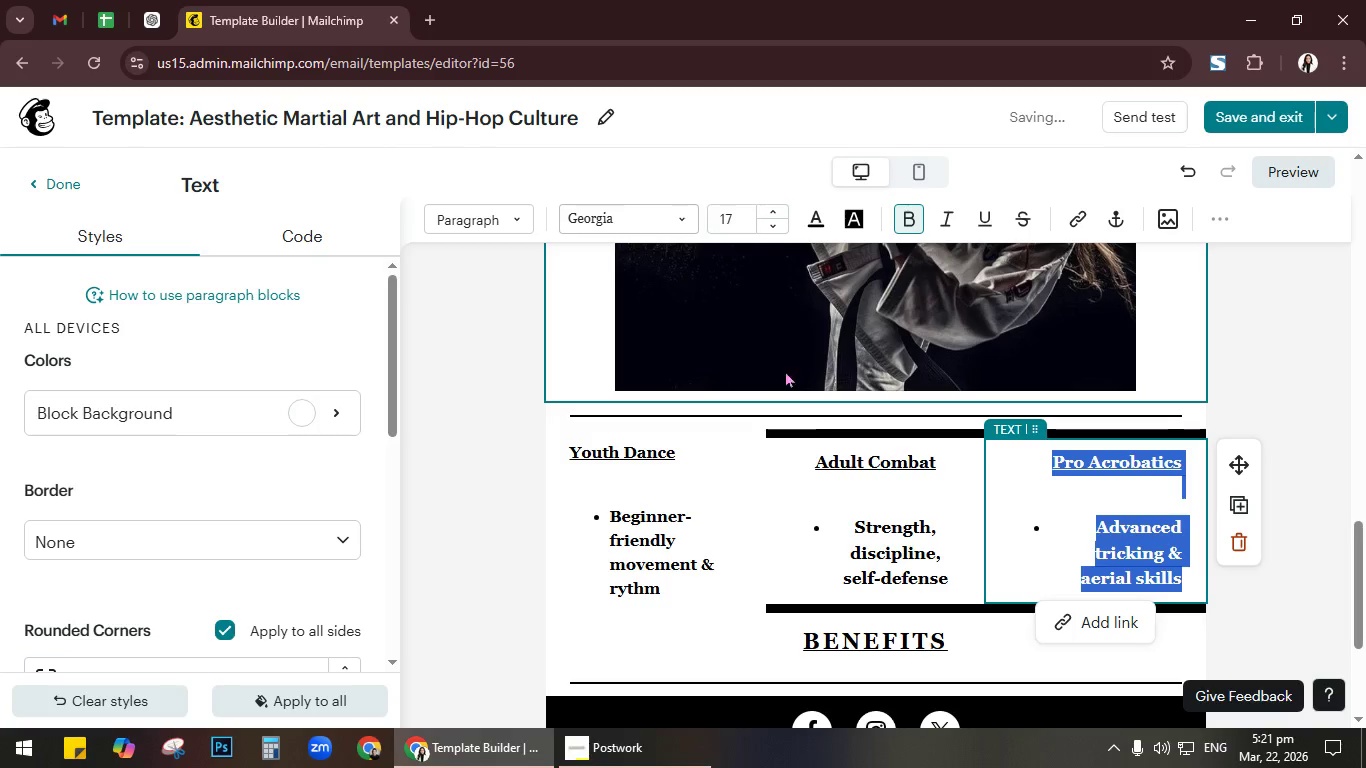 
left_click([856, 457])
 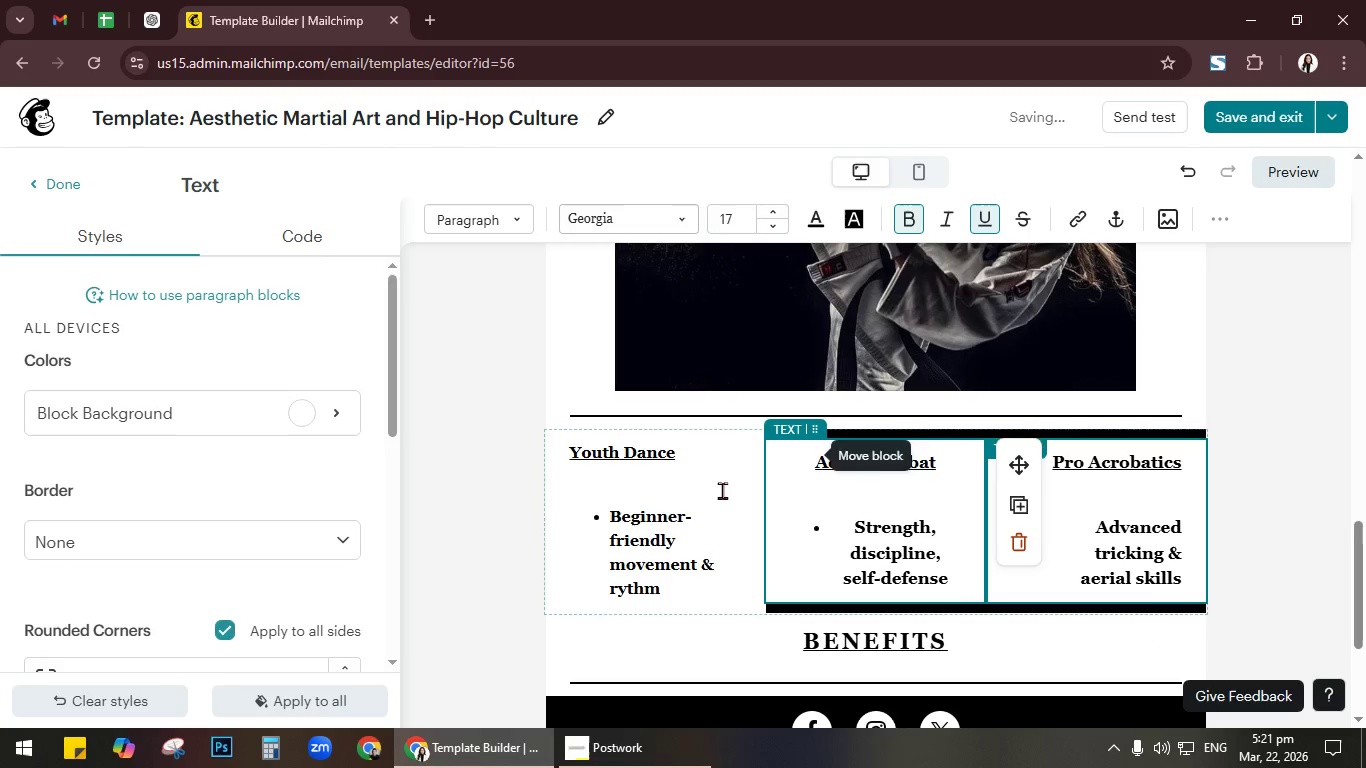 
left_click([639, 464])
 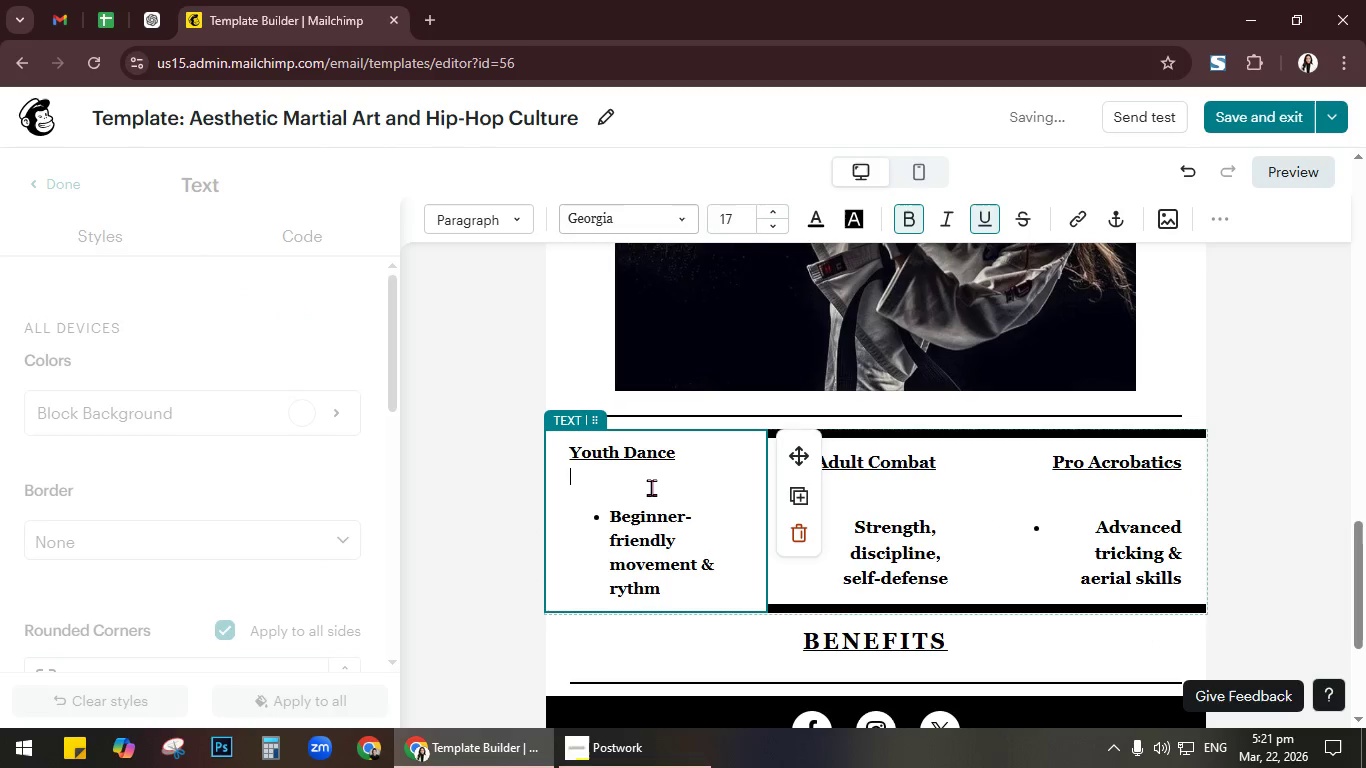 
left_click([651, 487])
 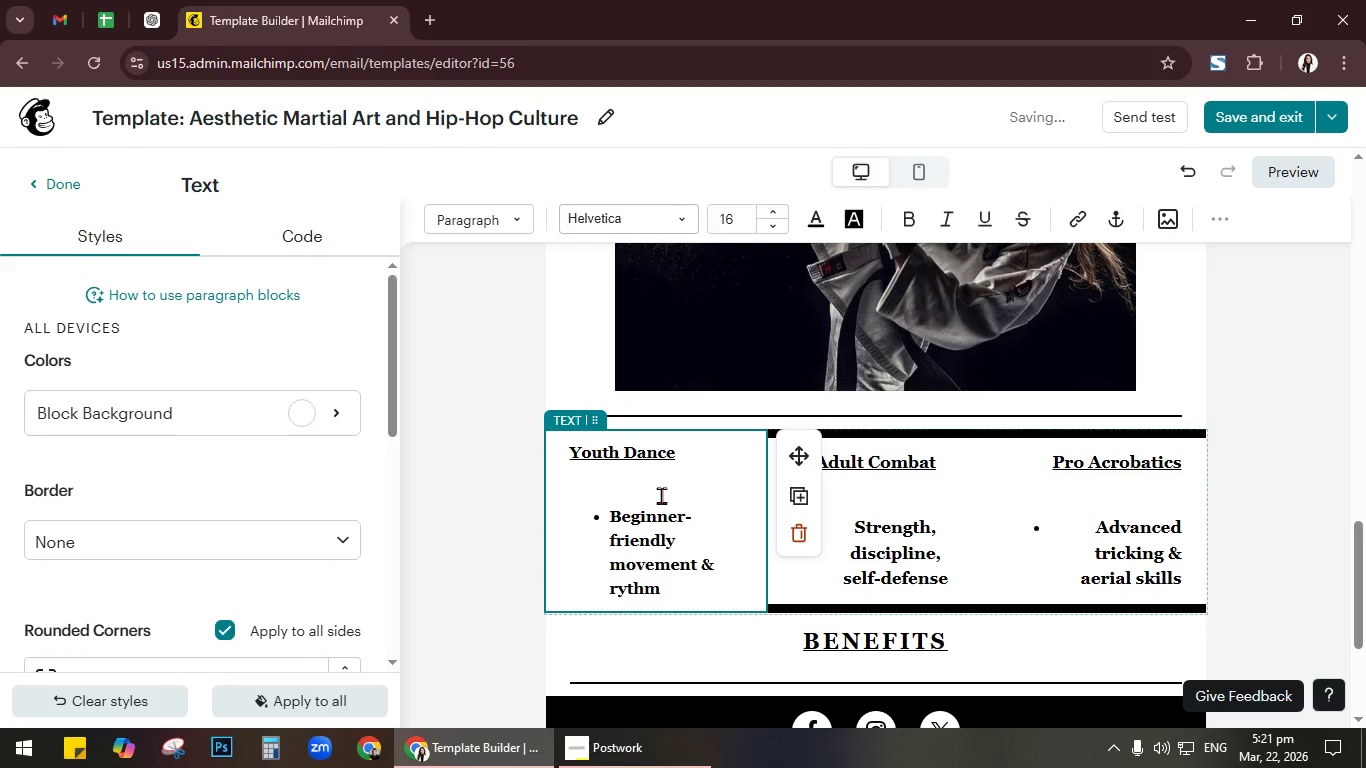 
key(ArrowDown)
 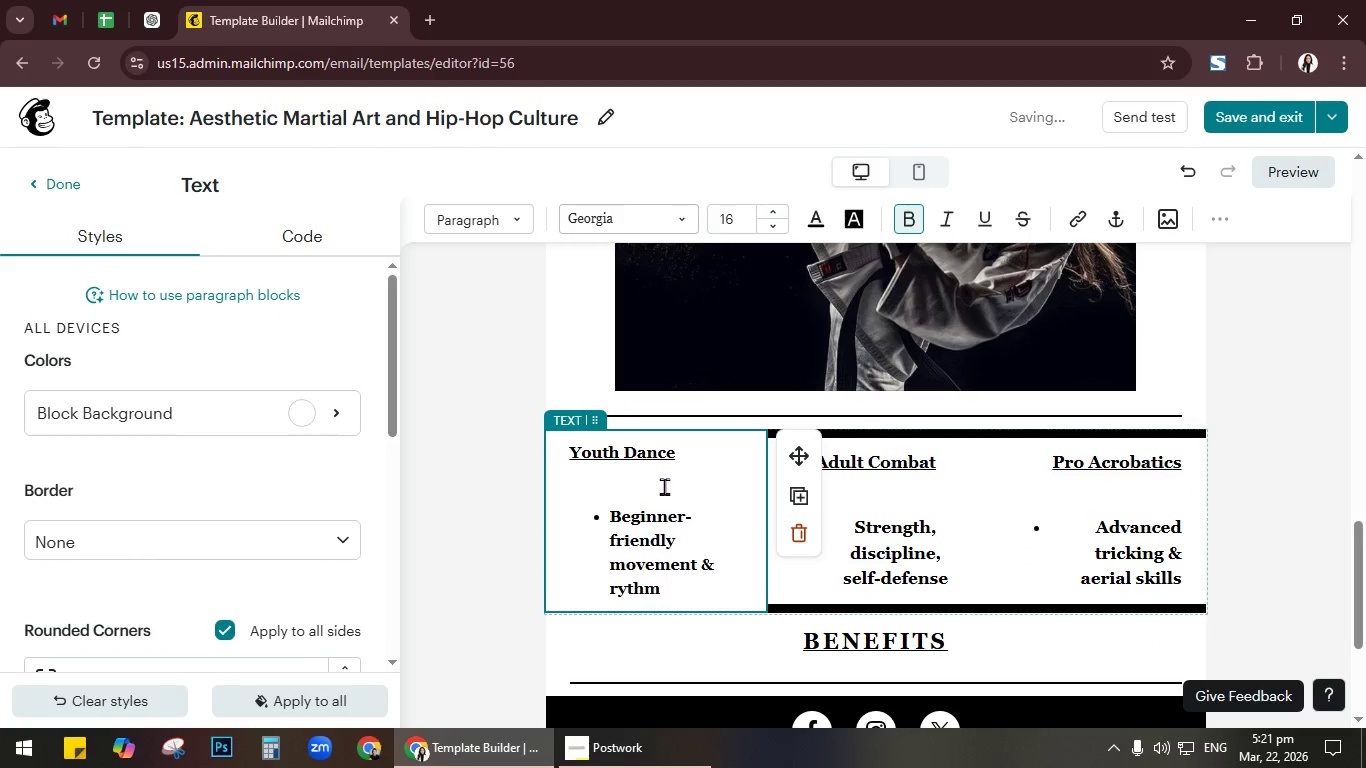 
key(ArrowUp)
 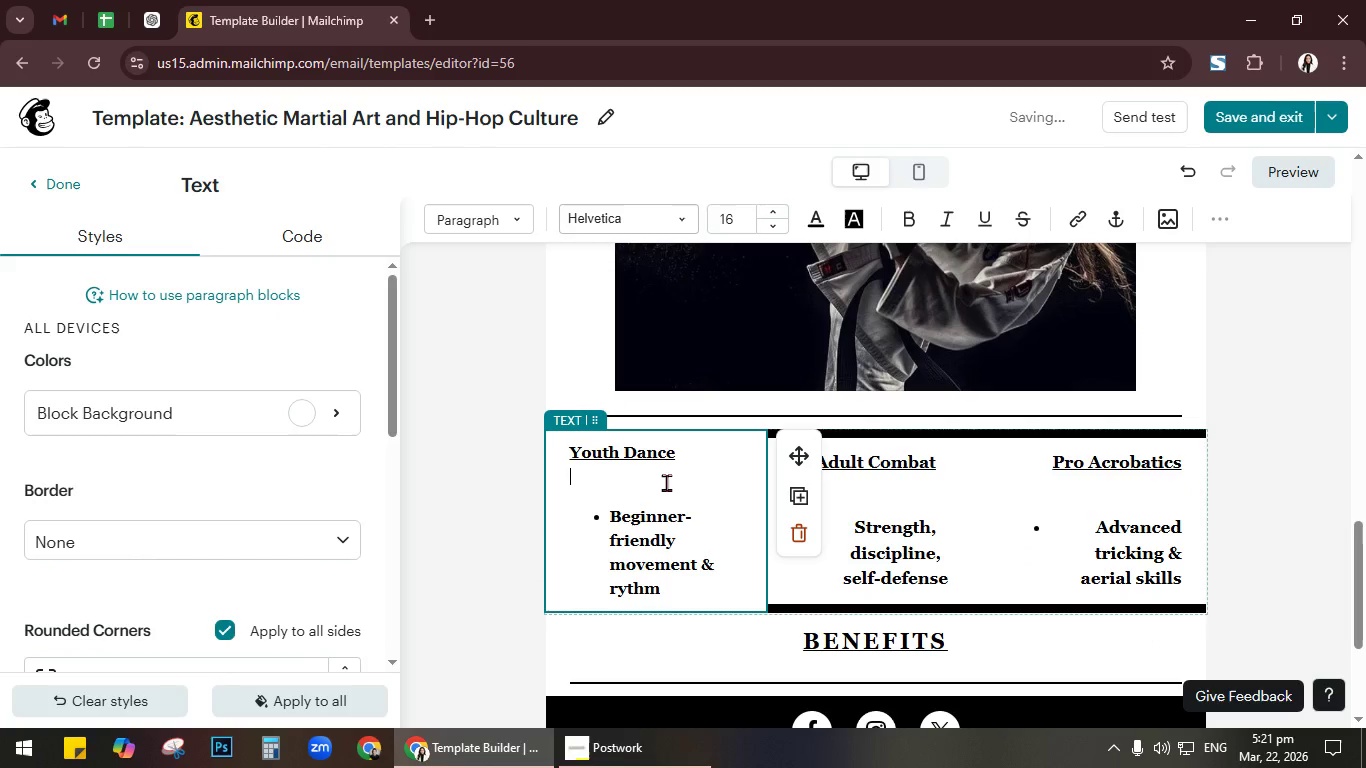 
key(Delete)
 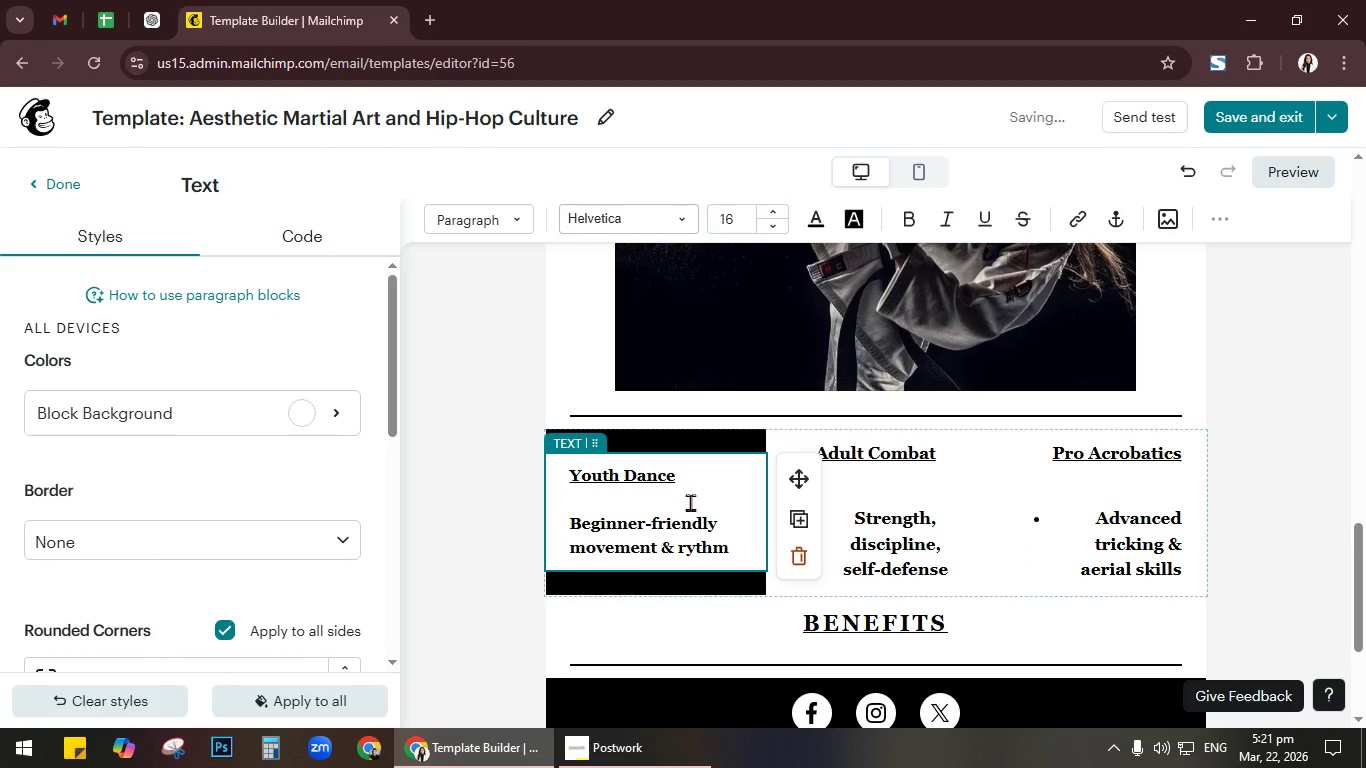 
key(Control+A)
 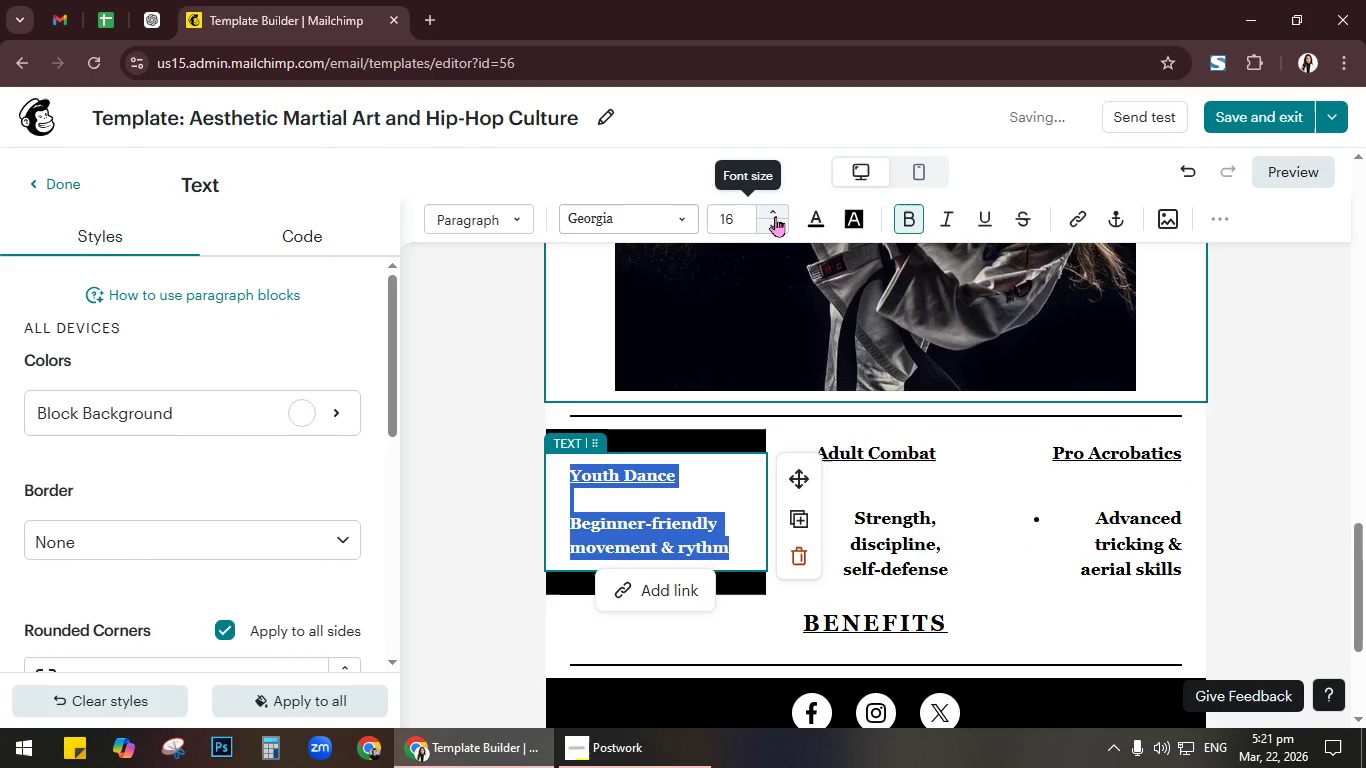 
left_click([778, 211])
 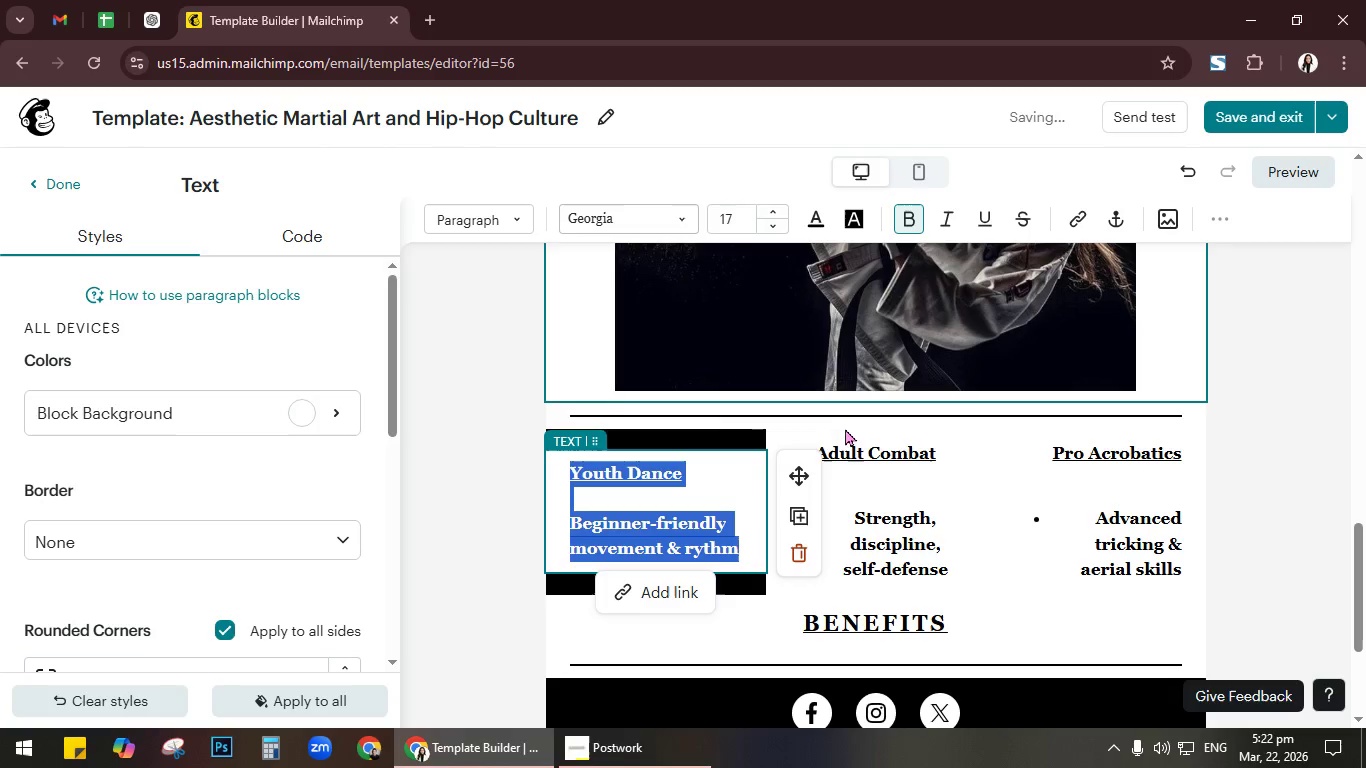 
left_click([738, 468])
 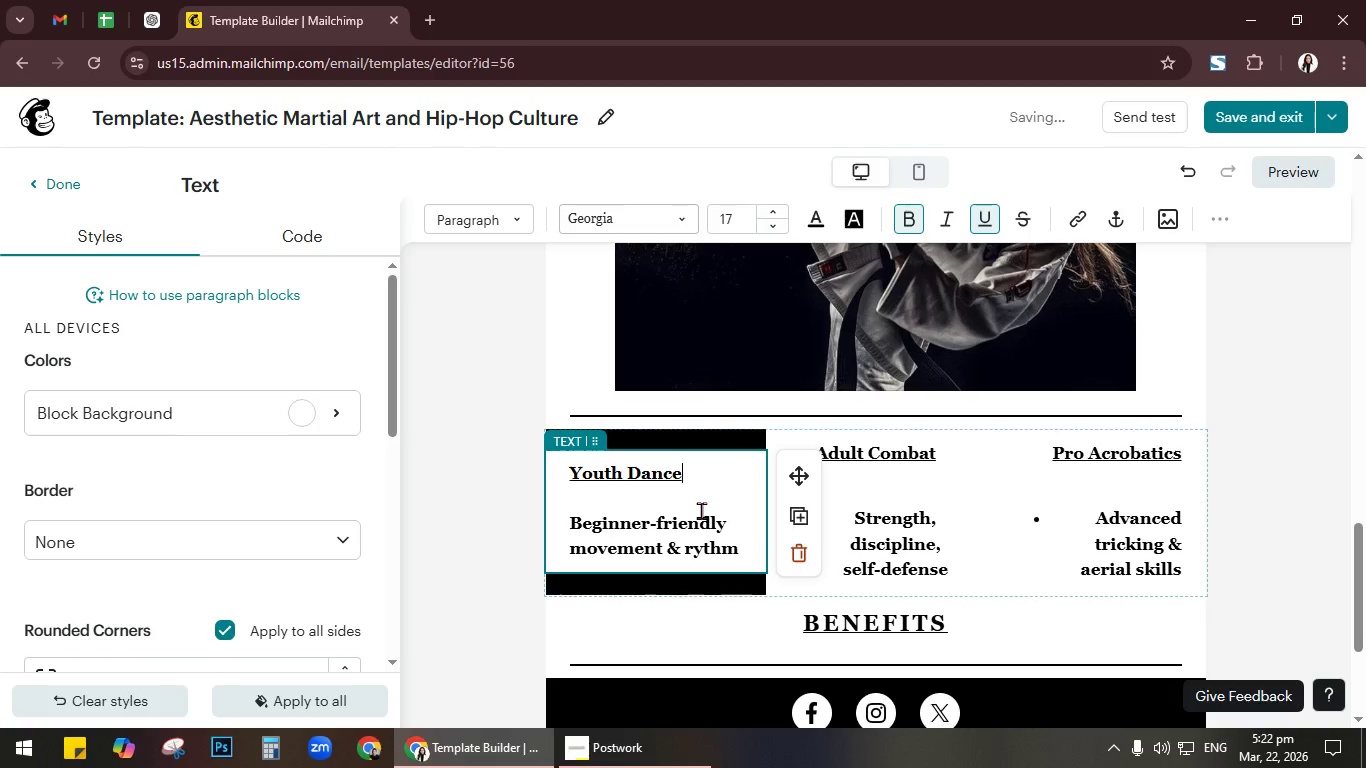 
left_click([701, 510])
 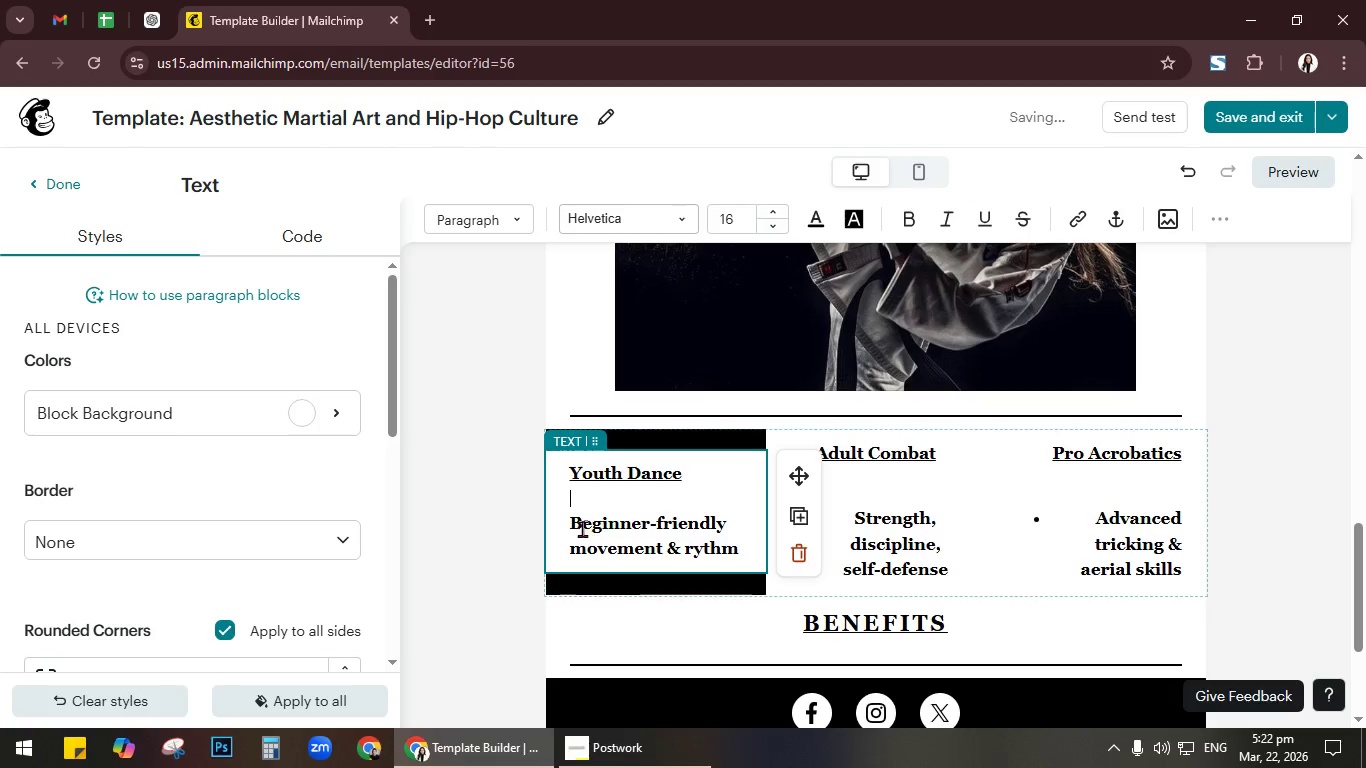 
left_click_drag(start_coordinate=[573, 526], to_coordinate=[764, 564])
 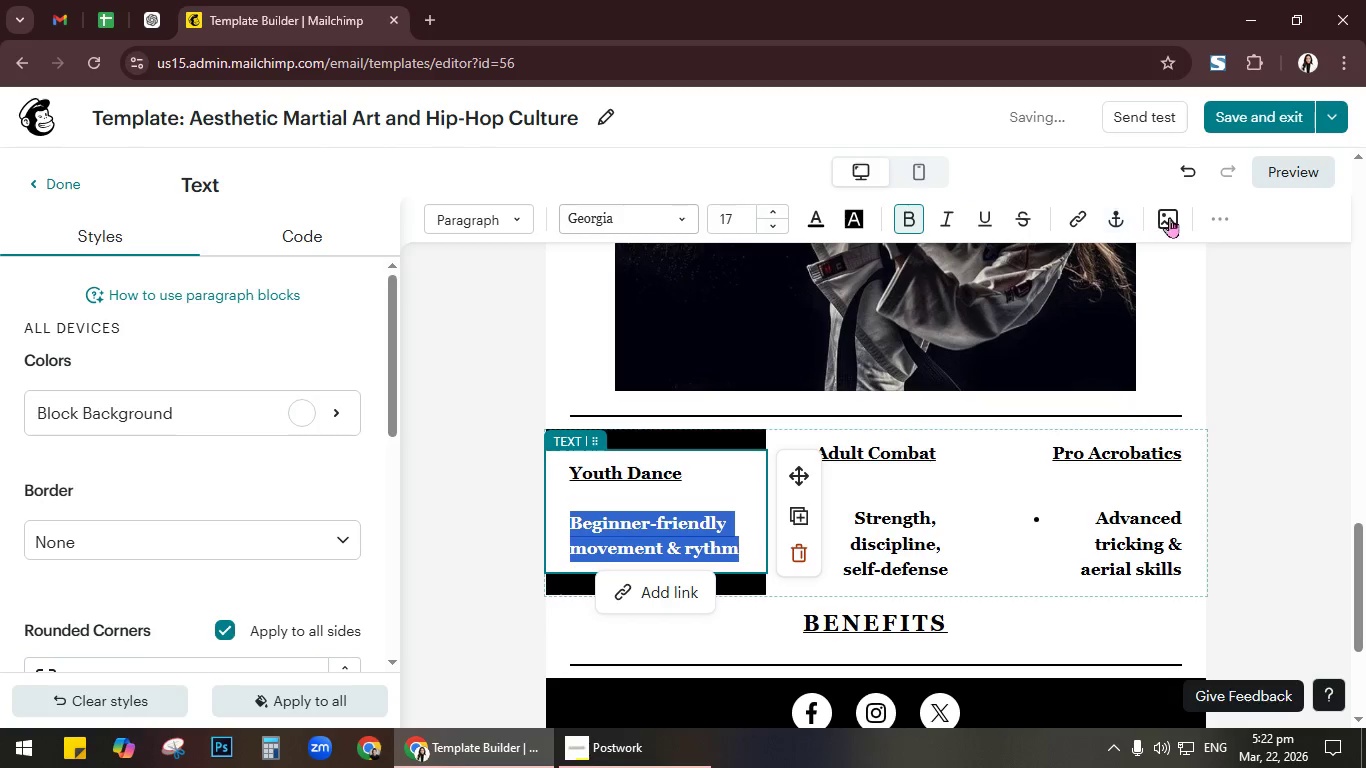 
left_click([1220, 220])
 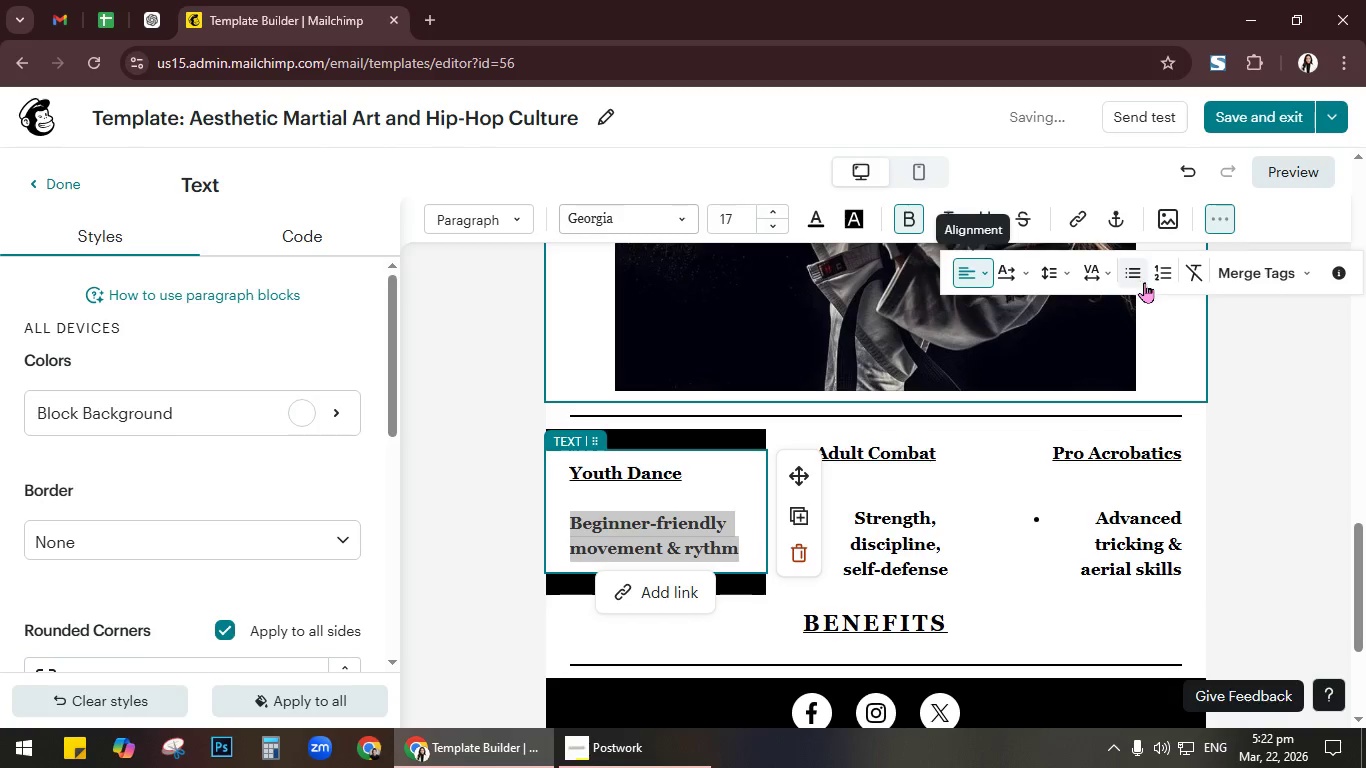 
left_click([1140, 285])
 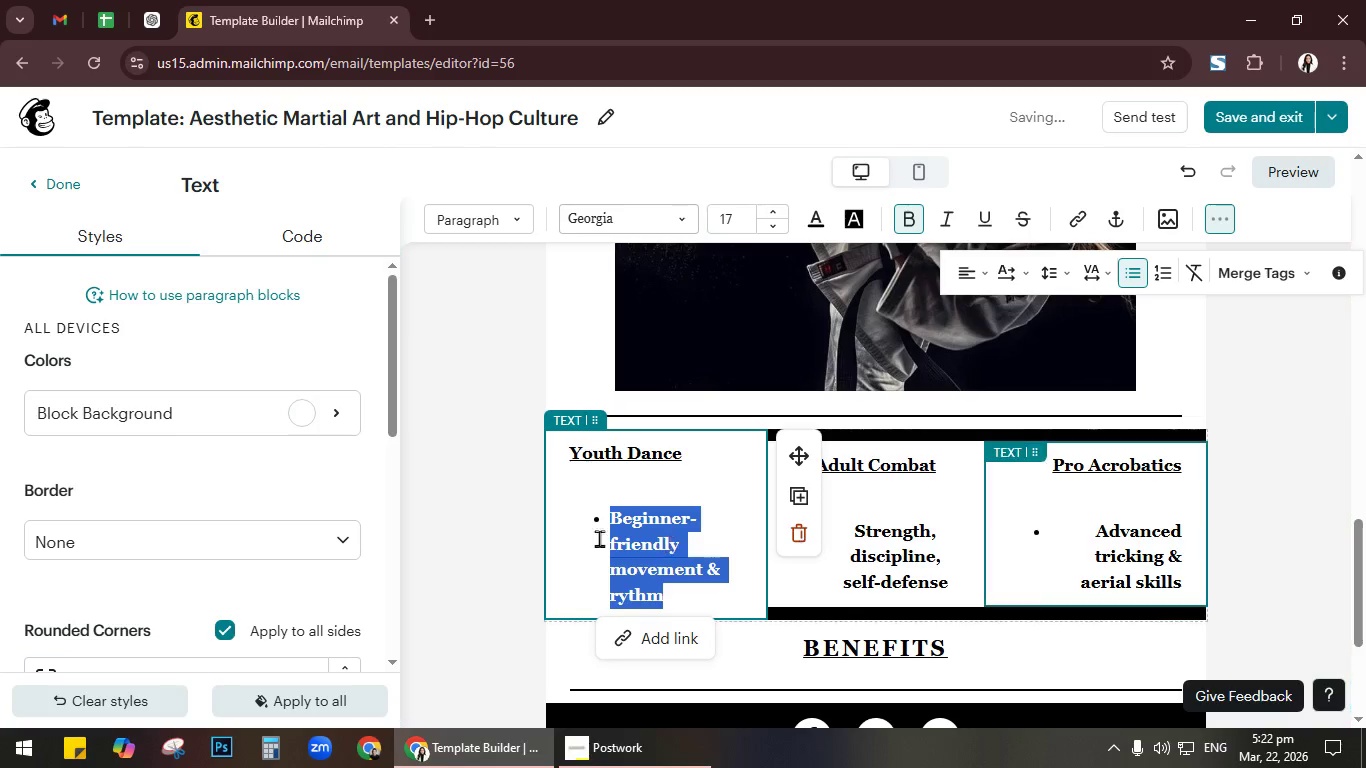 
left_click([658, 521])
 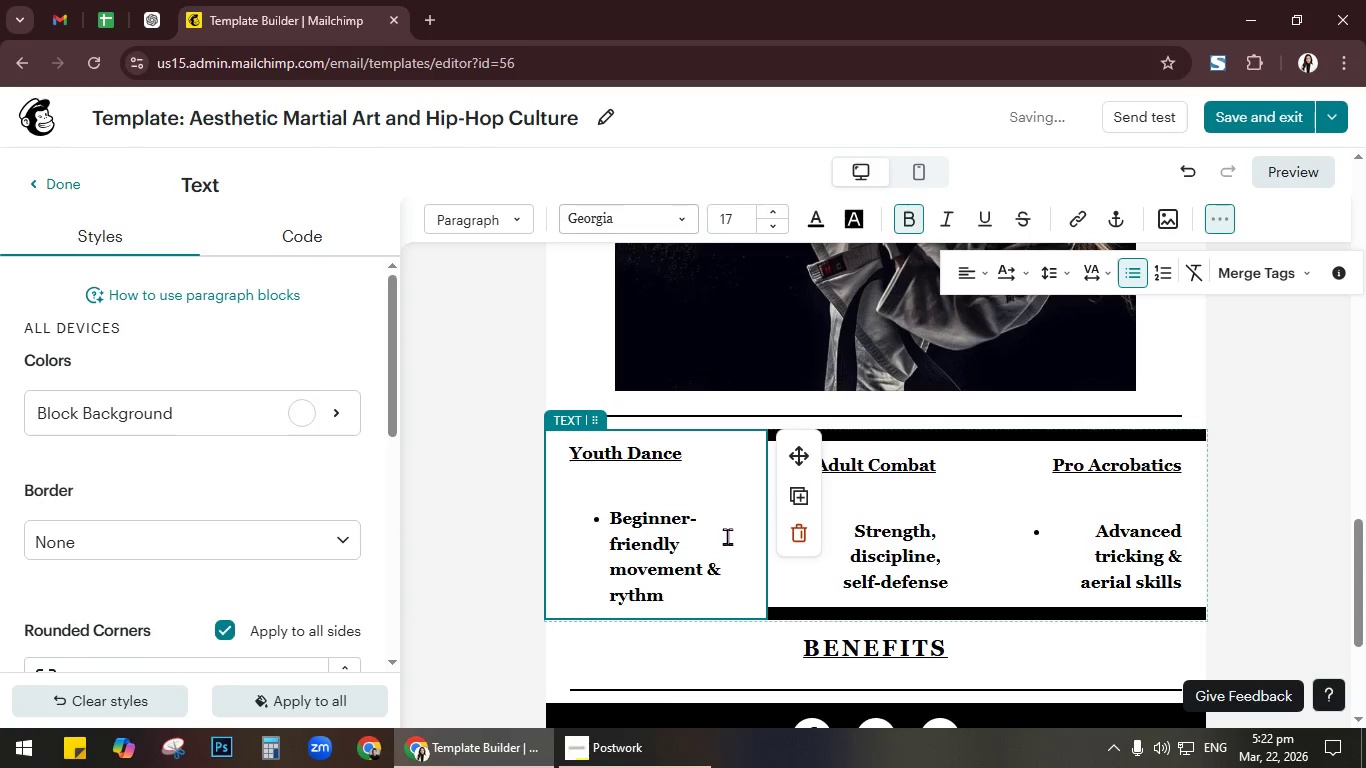 
wait(8.84)
 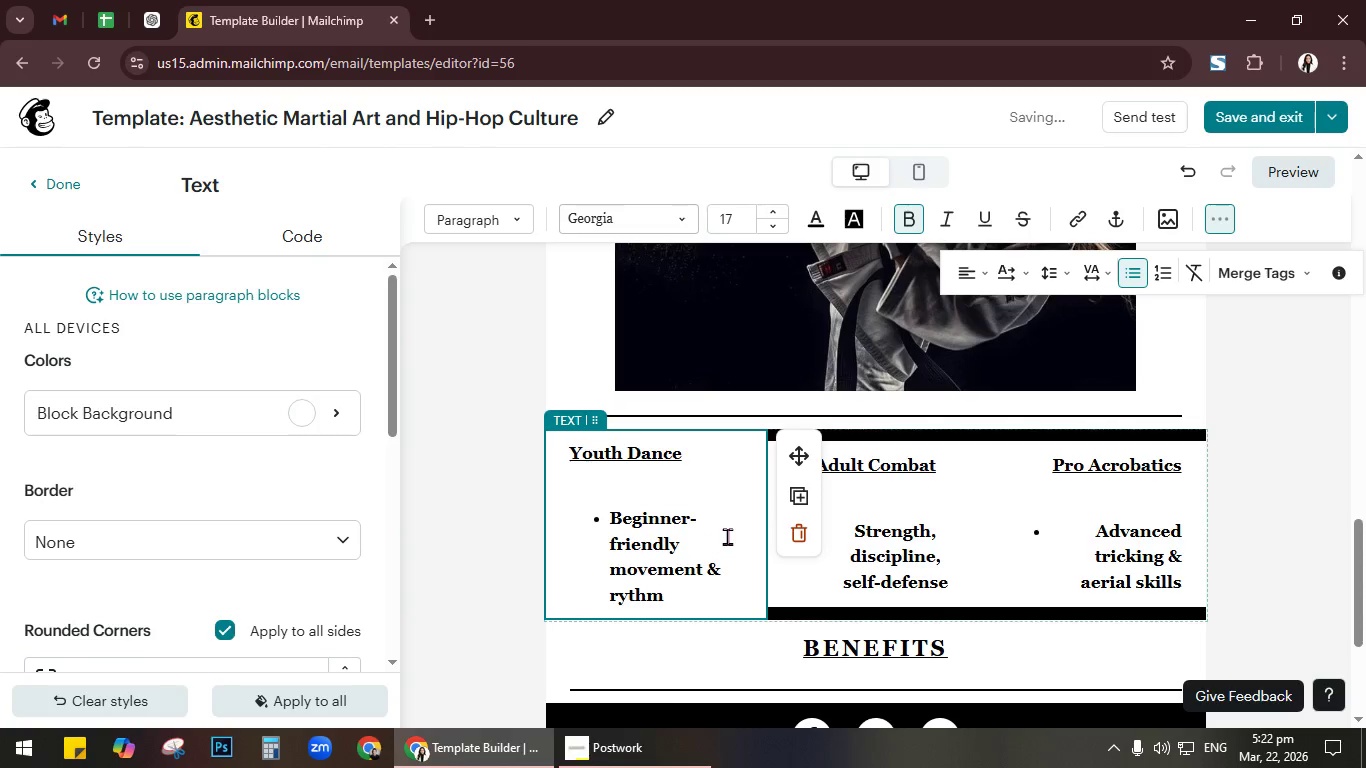 
left_click([1107, 280])
 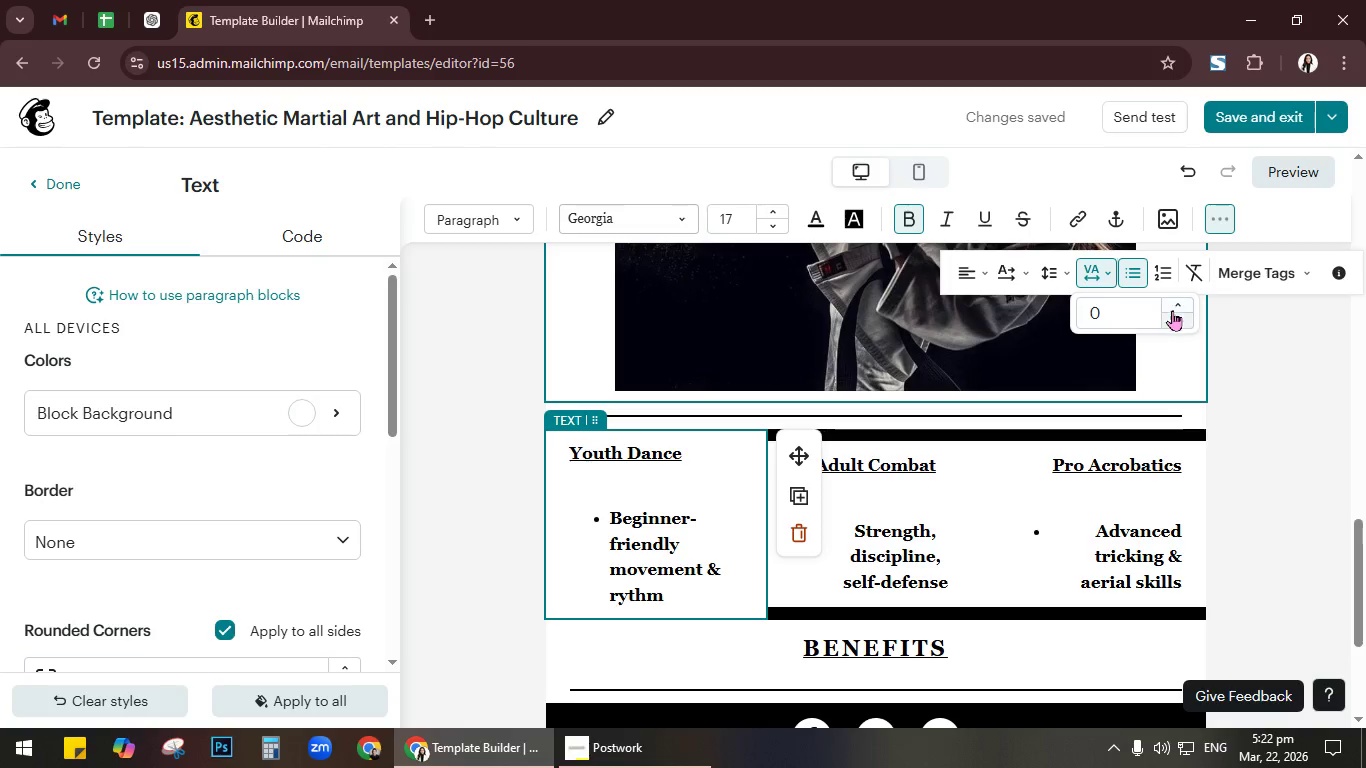 
left_click([1179, 314])
 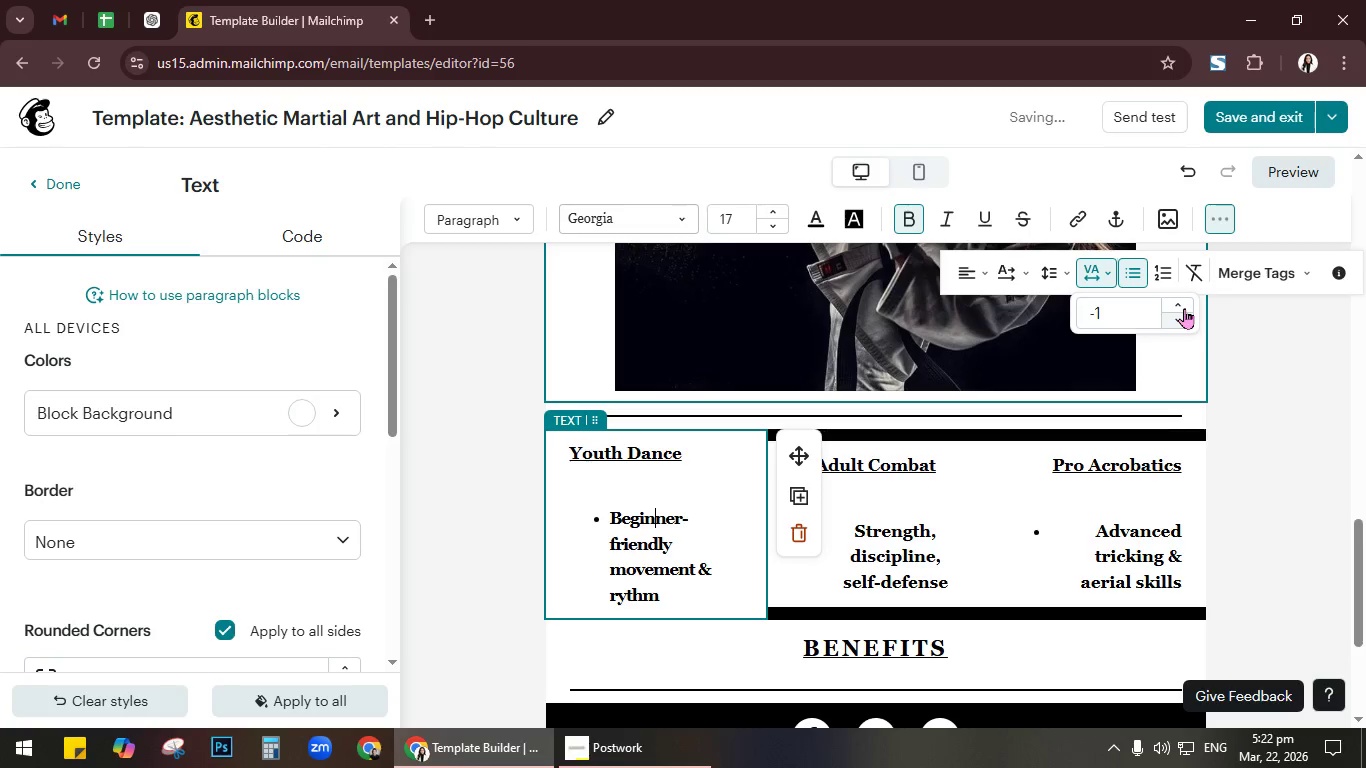 
left_click([1182, 297])
 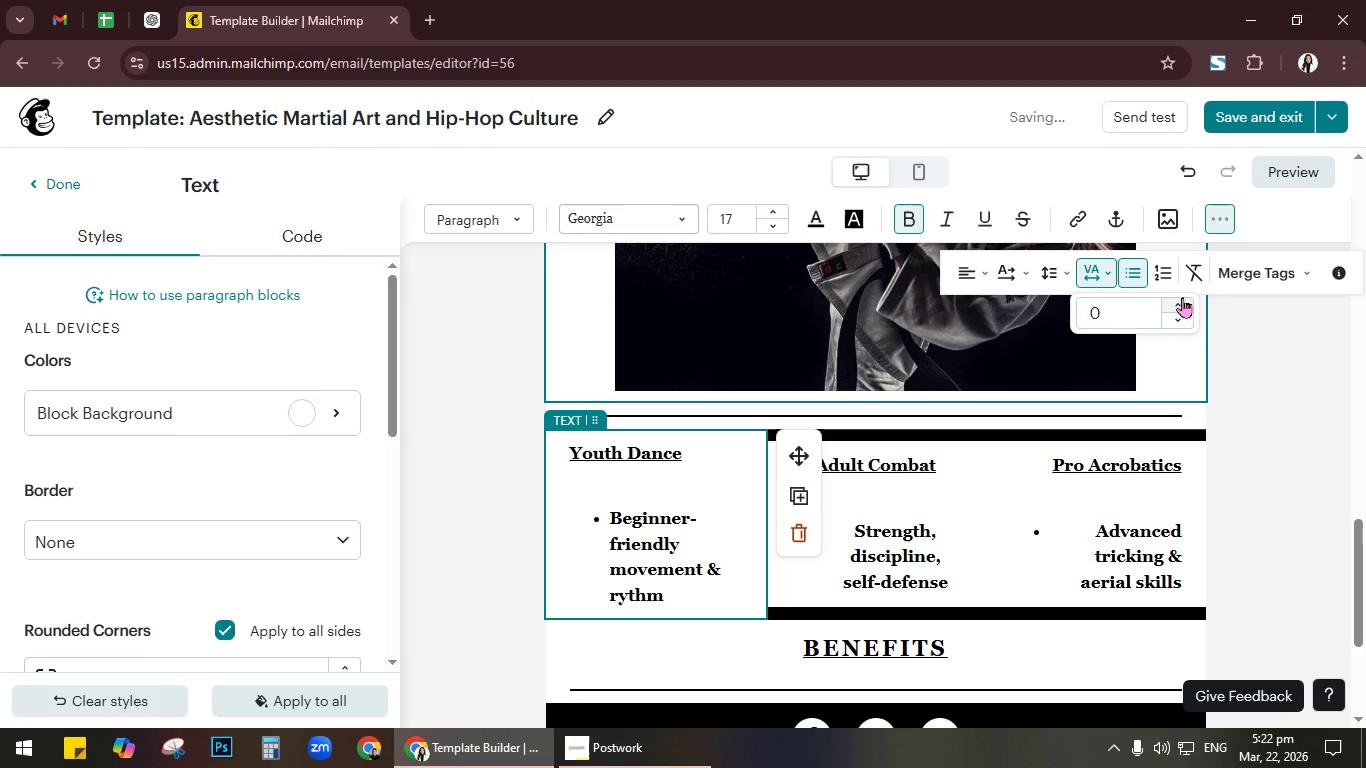 
left_click([1182, 297])
 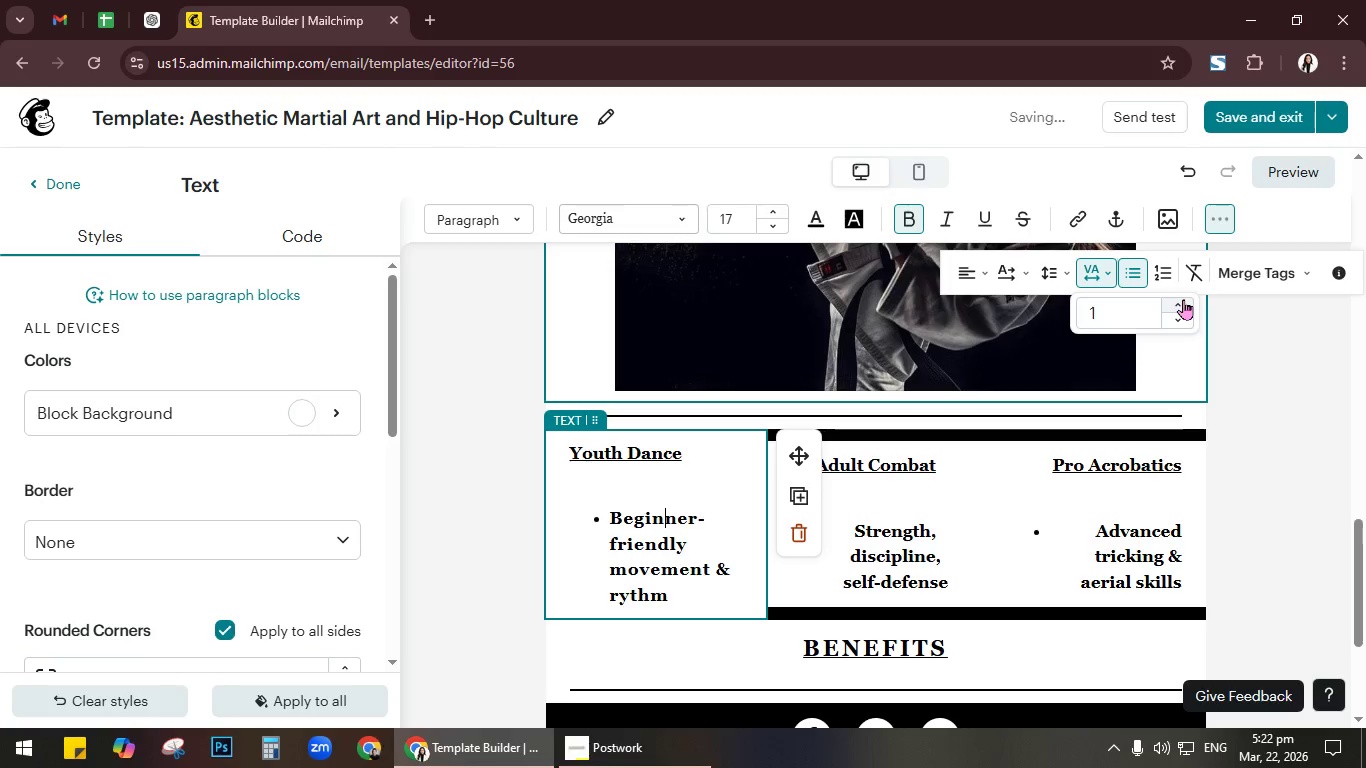 
left_click([1185, 300])
 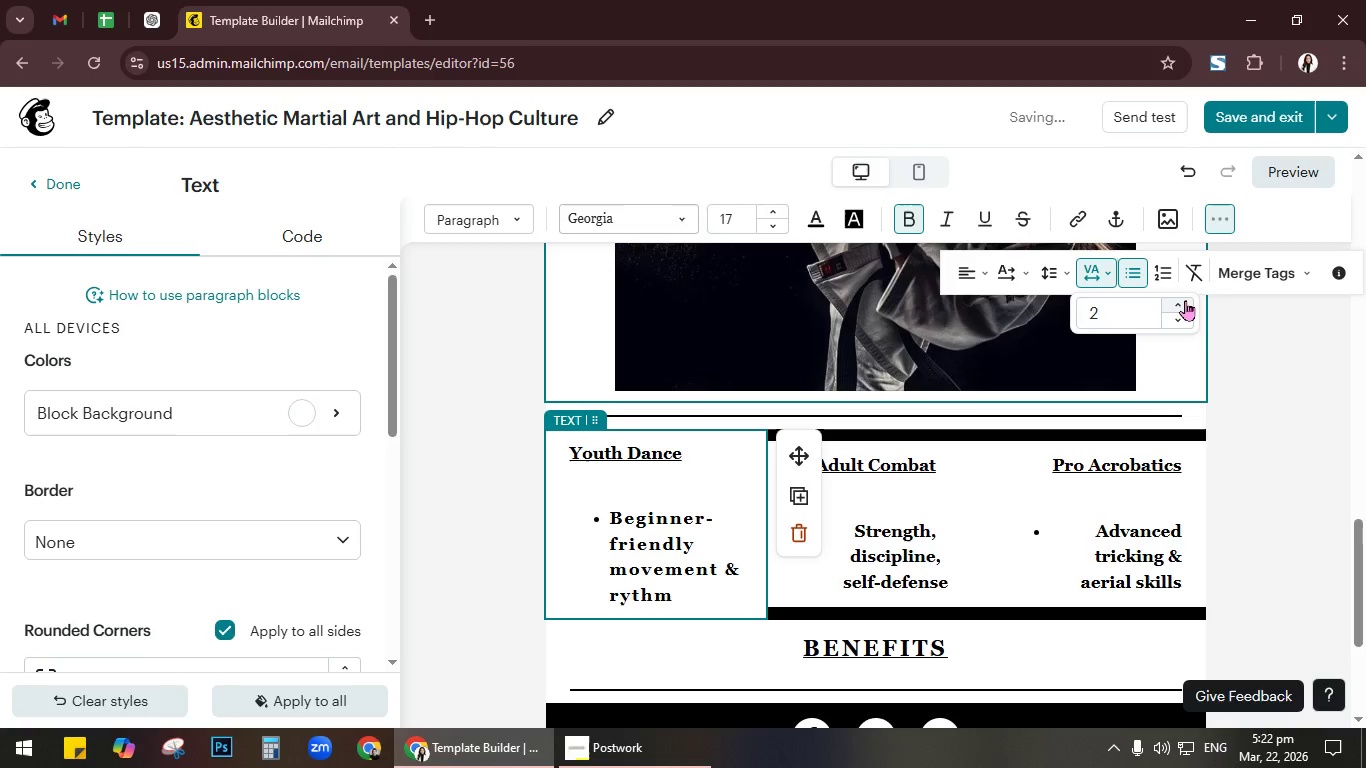 
left_click([913, 544])
 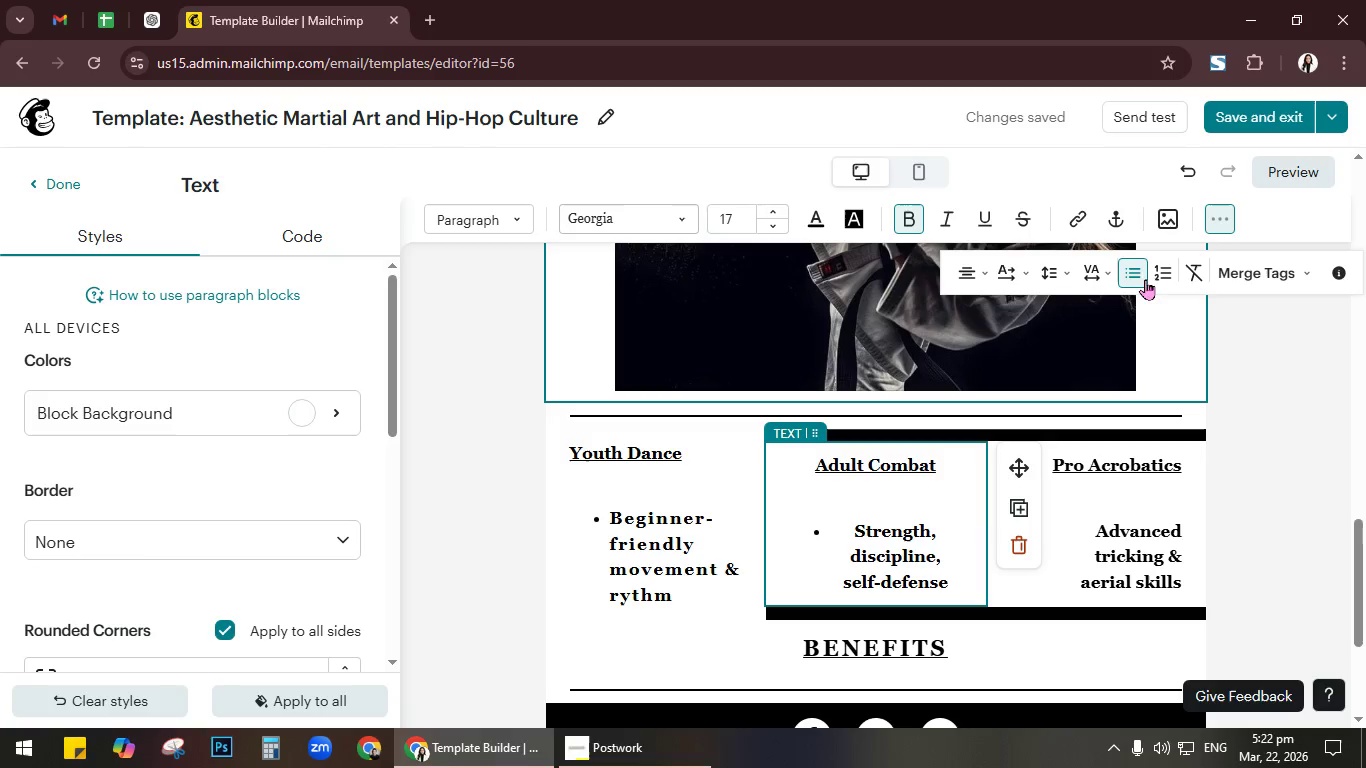 
left_click([1143, 279])
 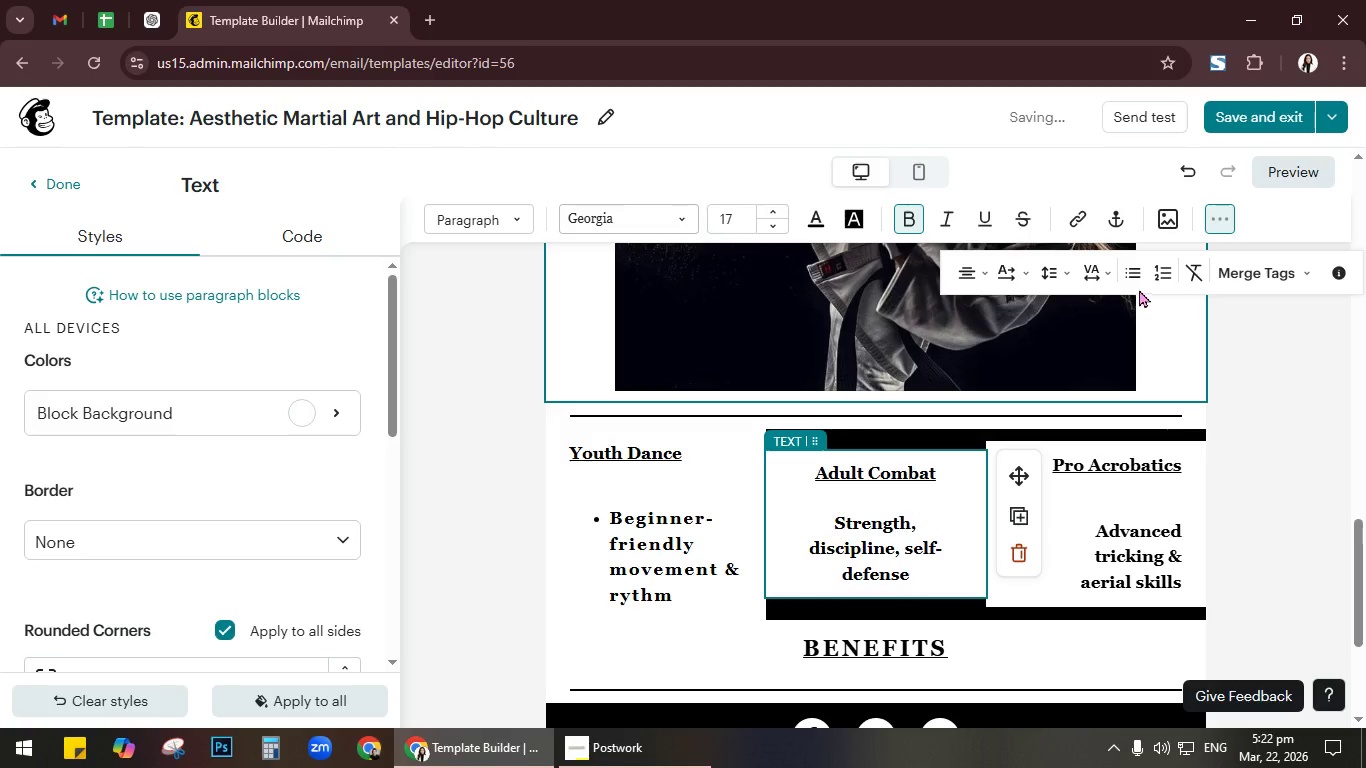 
left_click([1131, 276])
 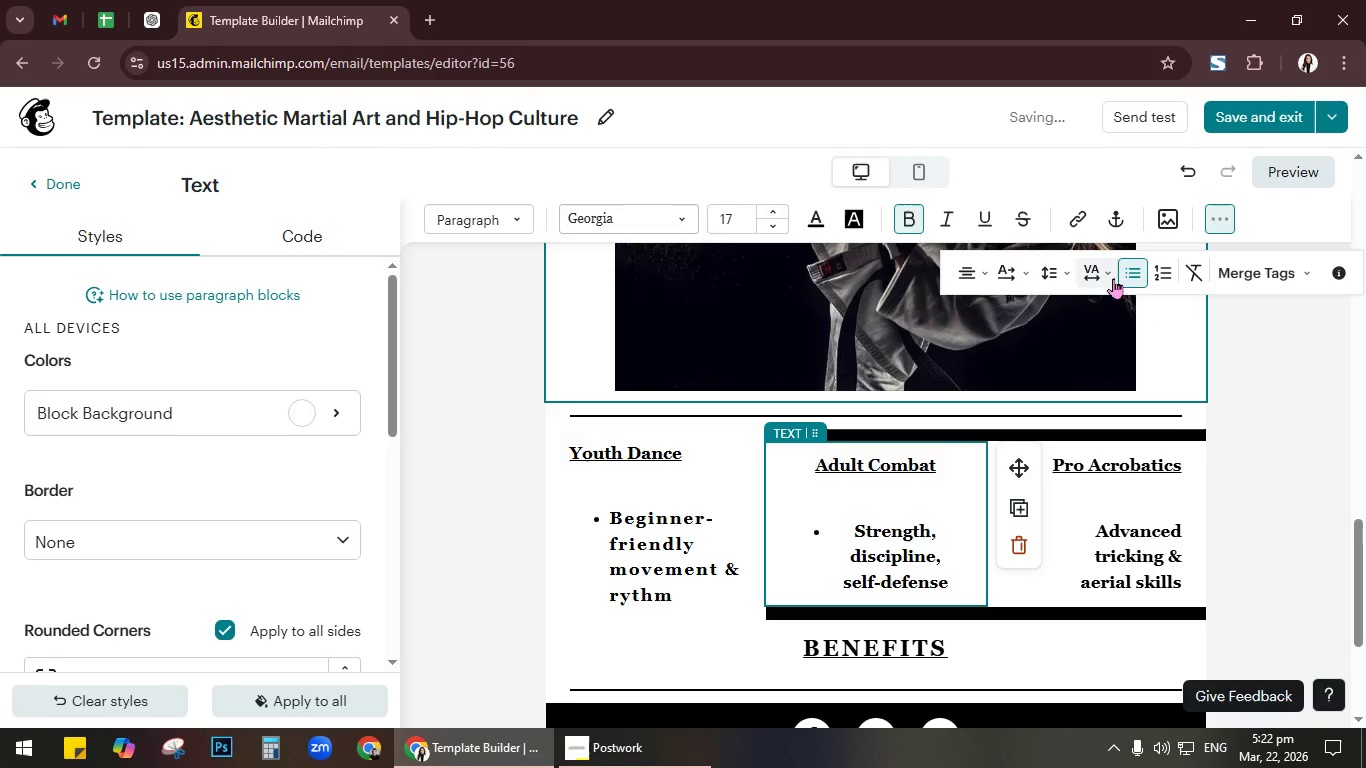 
left_click([1107, 279])
 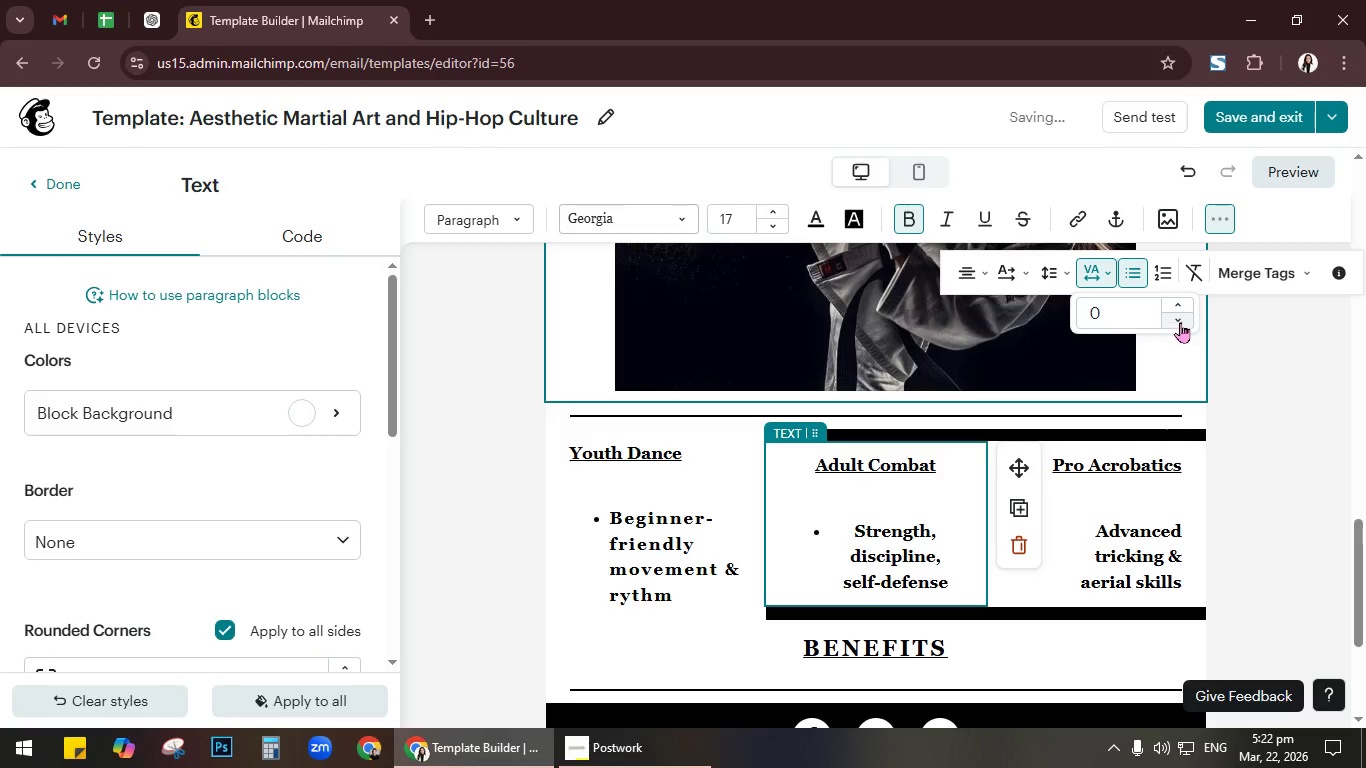 
left_click([1180, 320])
 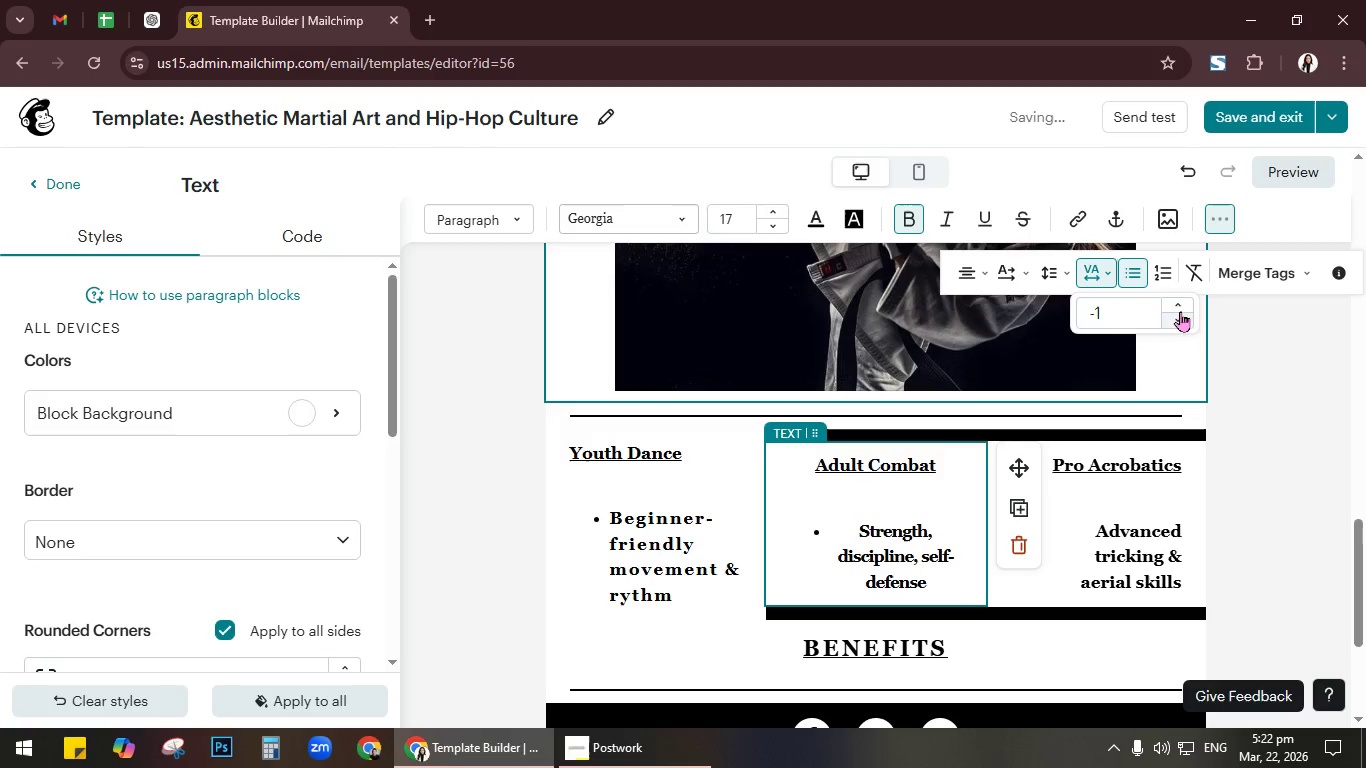 
left_click([1180, 300])
 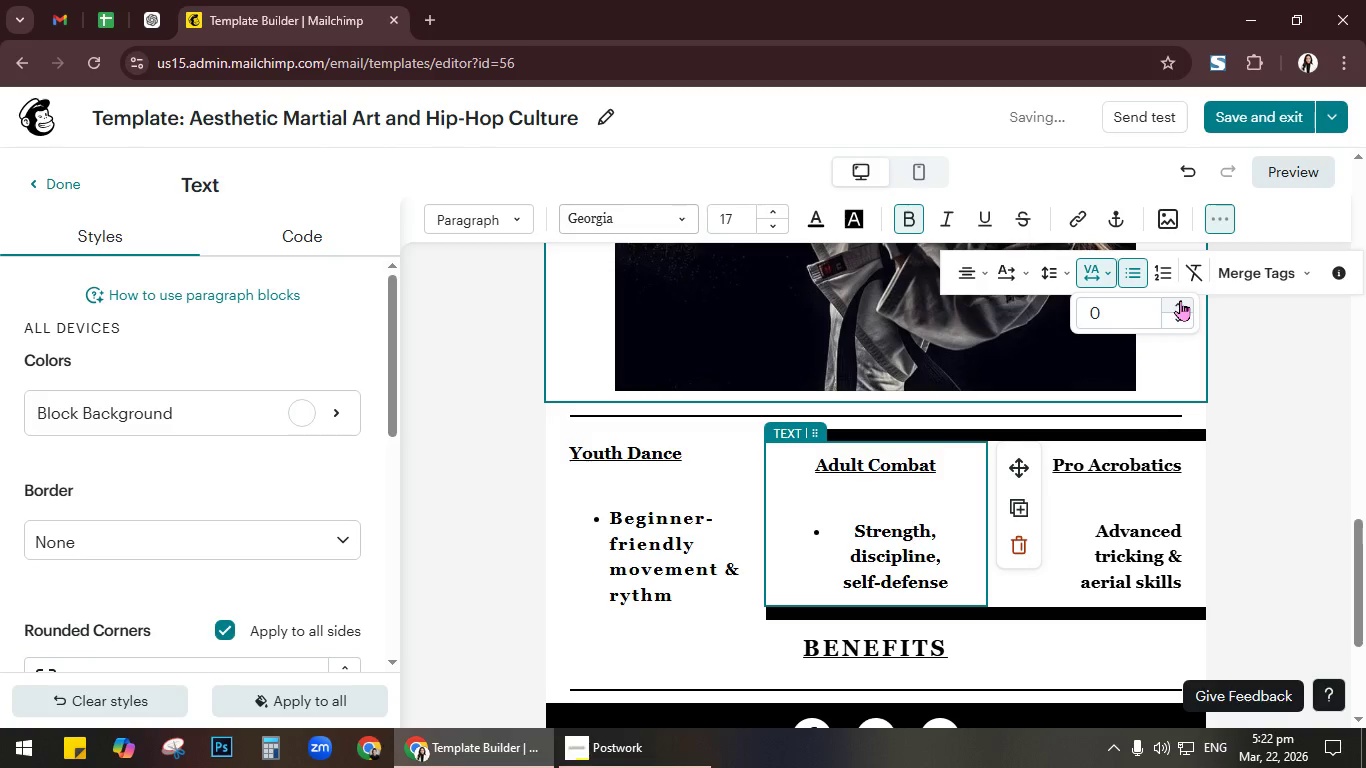 
left_click([1180, 300])
 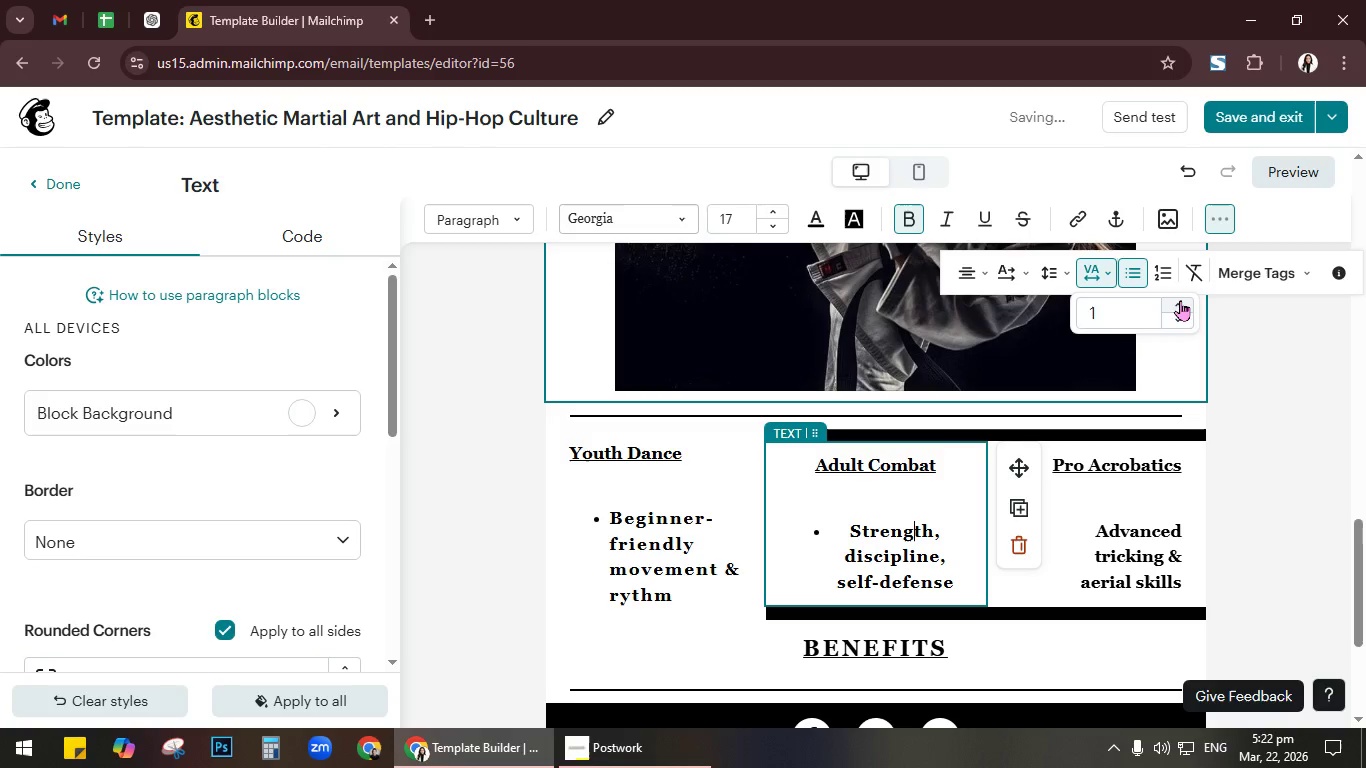 
left_click([1180, 300])
 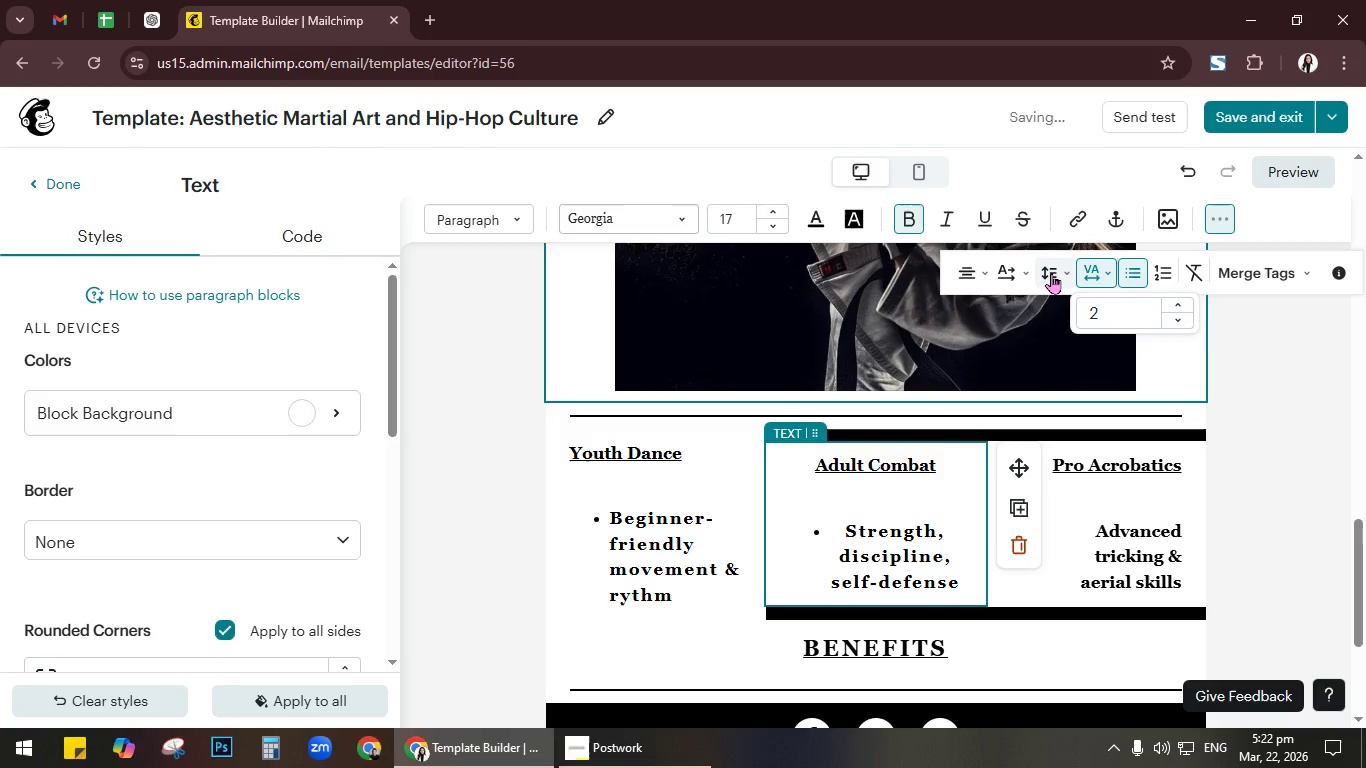 
left_click([1068, 276])
 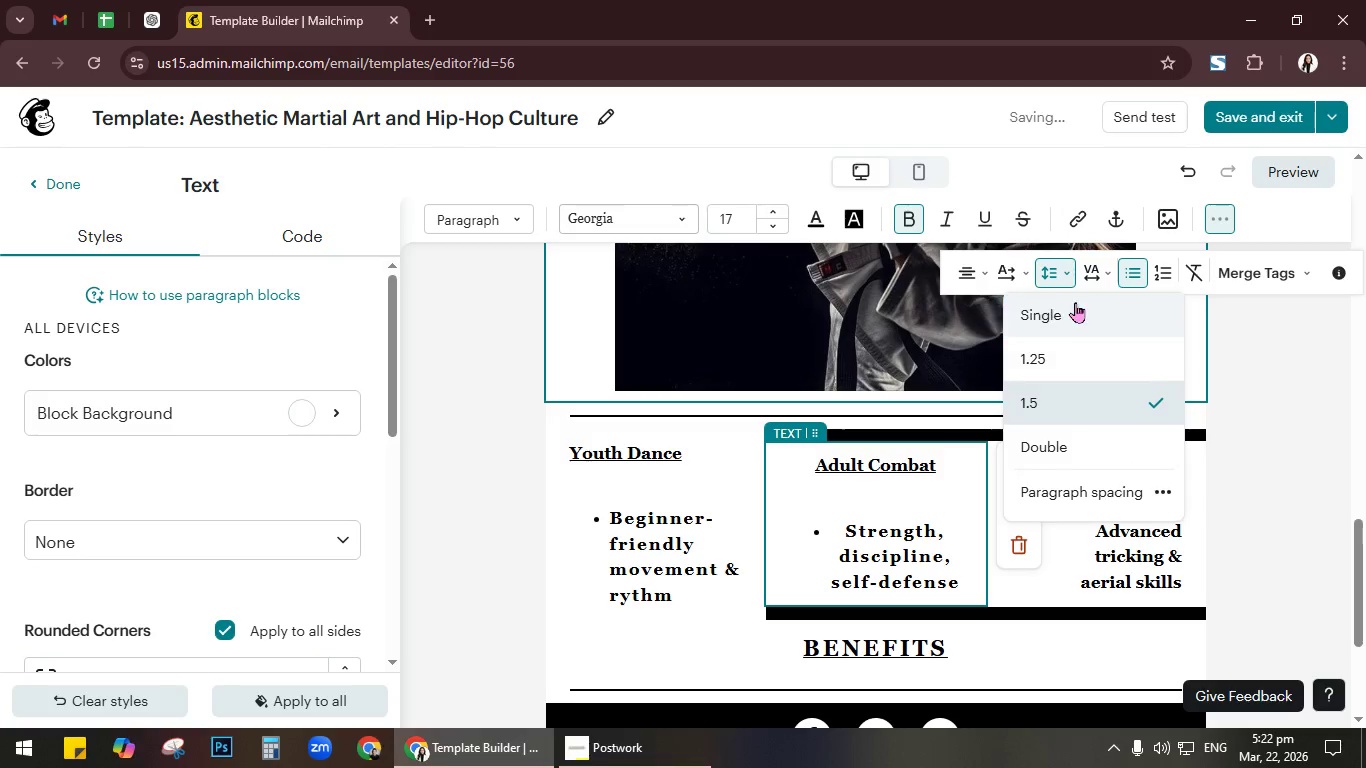 
mouse_move([1095, 338])
 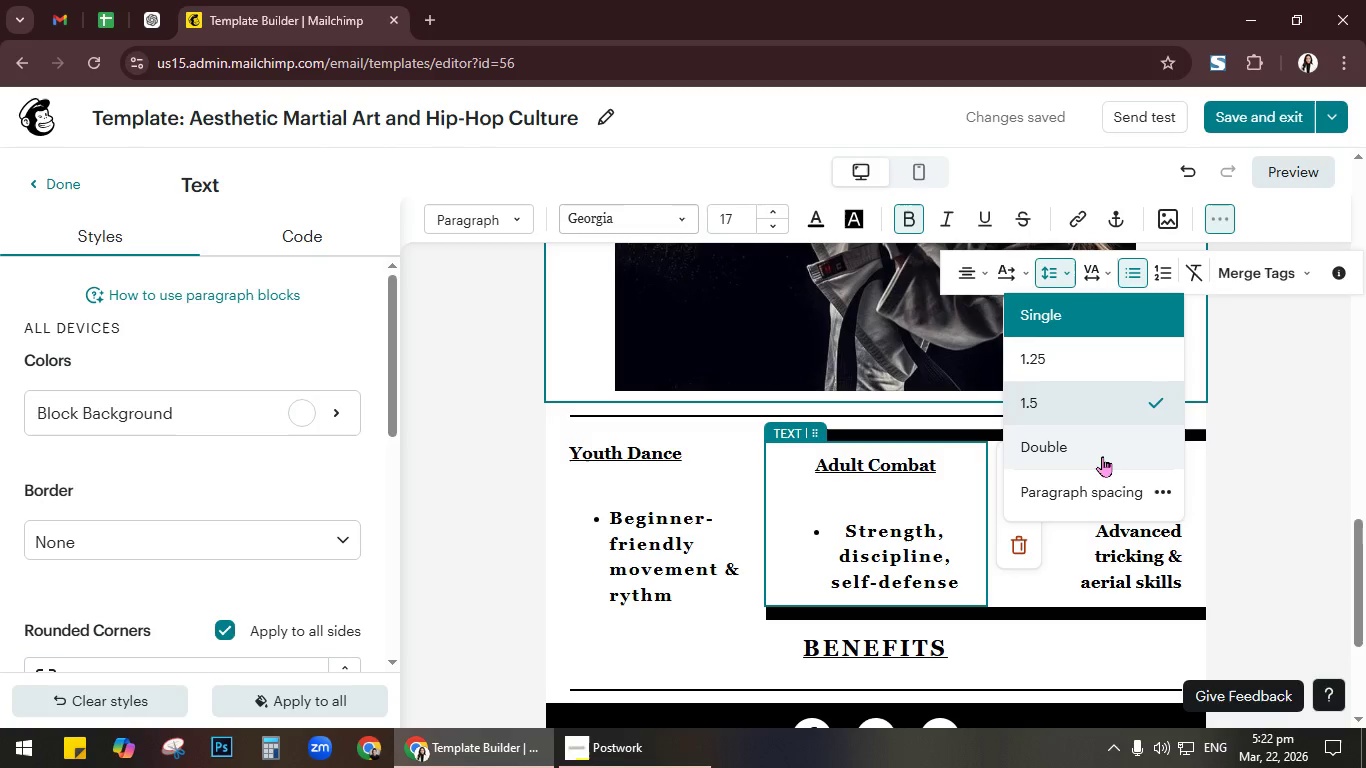 
left_click([1102, 456])
 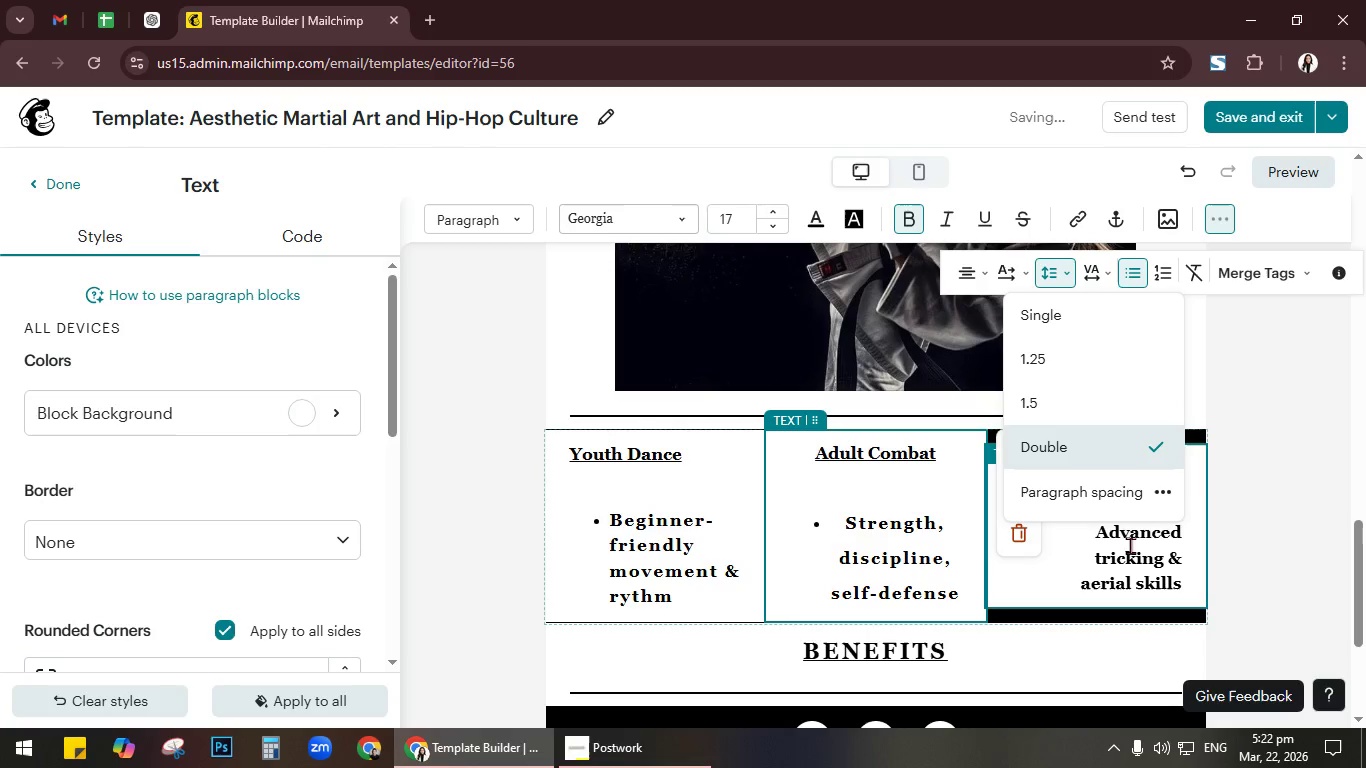 
left_click([1175, 548])
 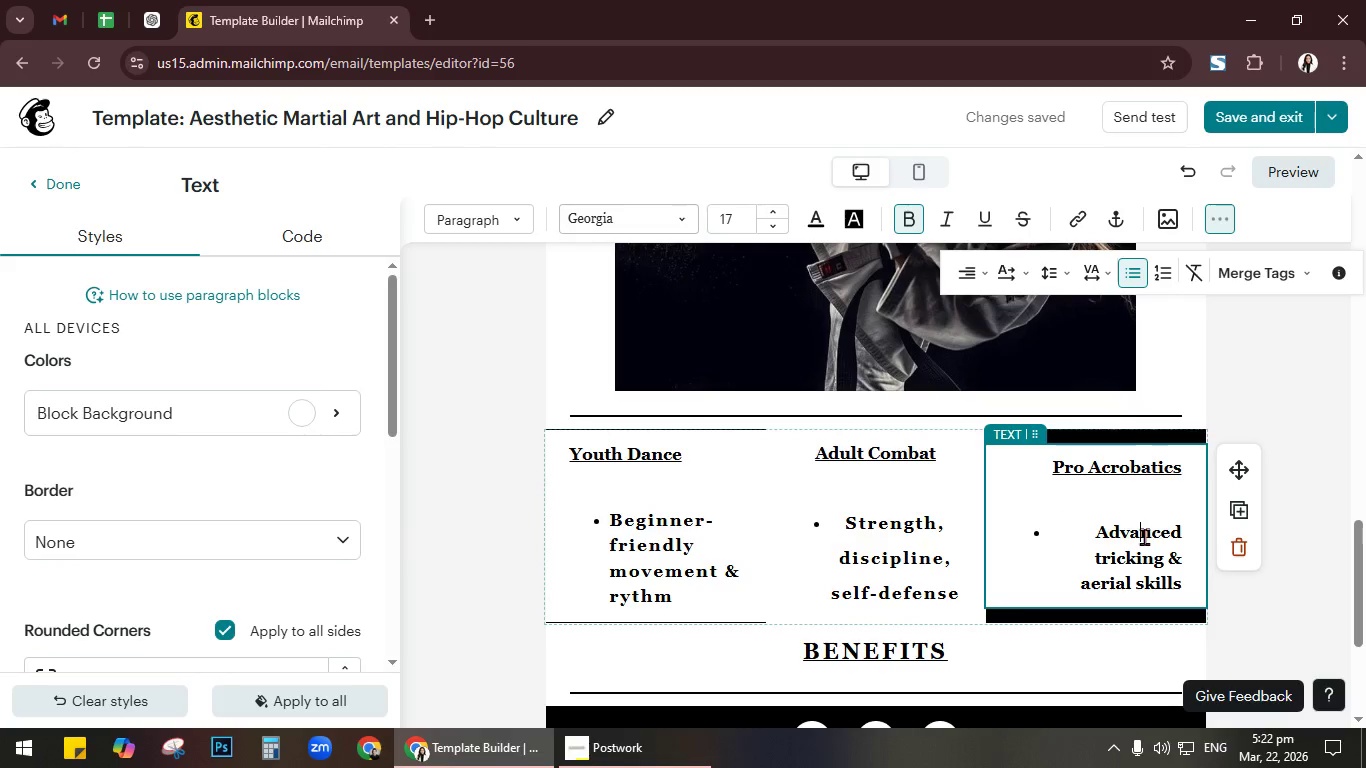 
left_click_drag(start_coordinate=[1091, 526], to_coordinate=[1188, 592])
 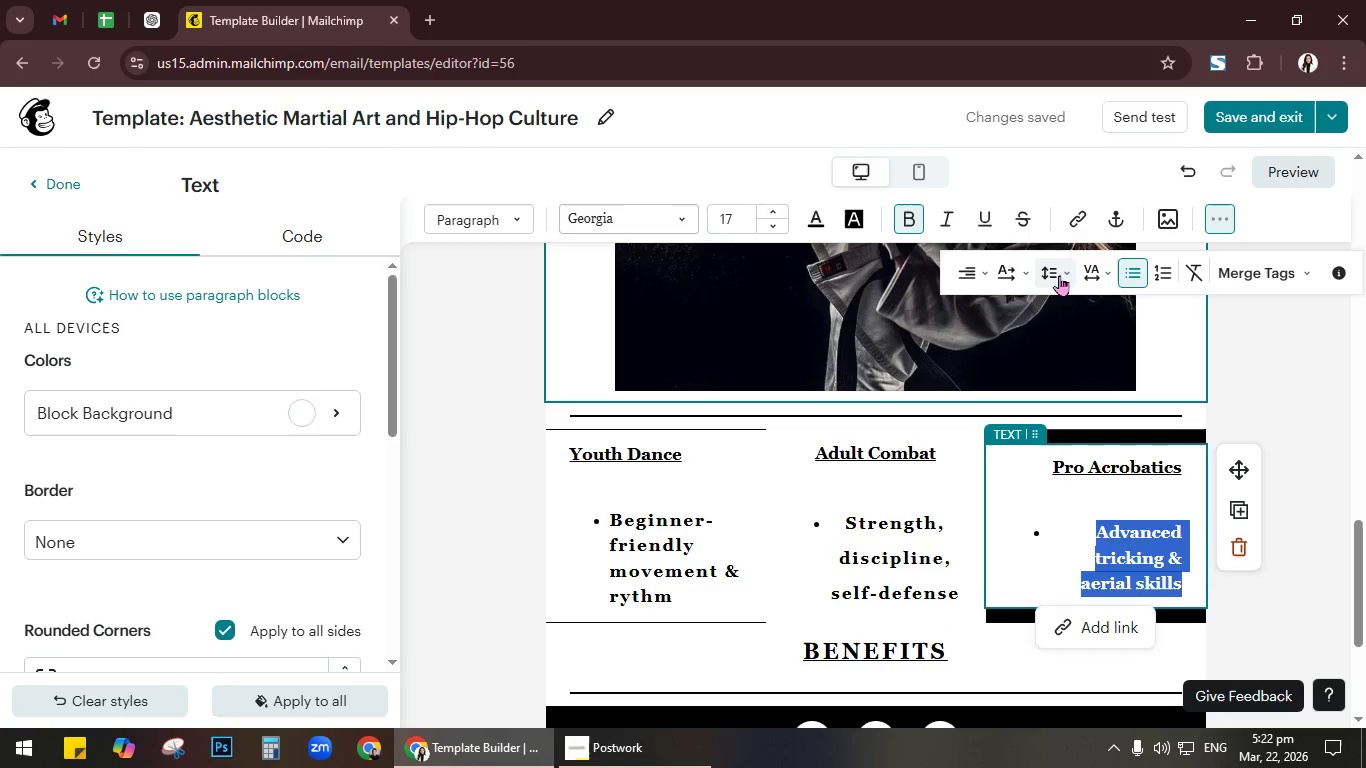 
left_click([1070, 275])
 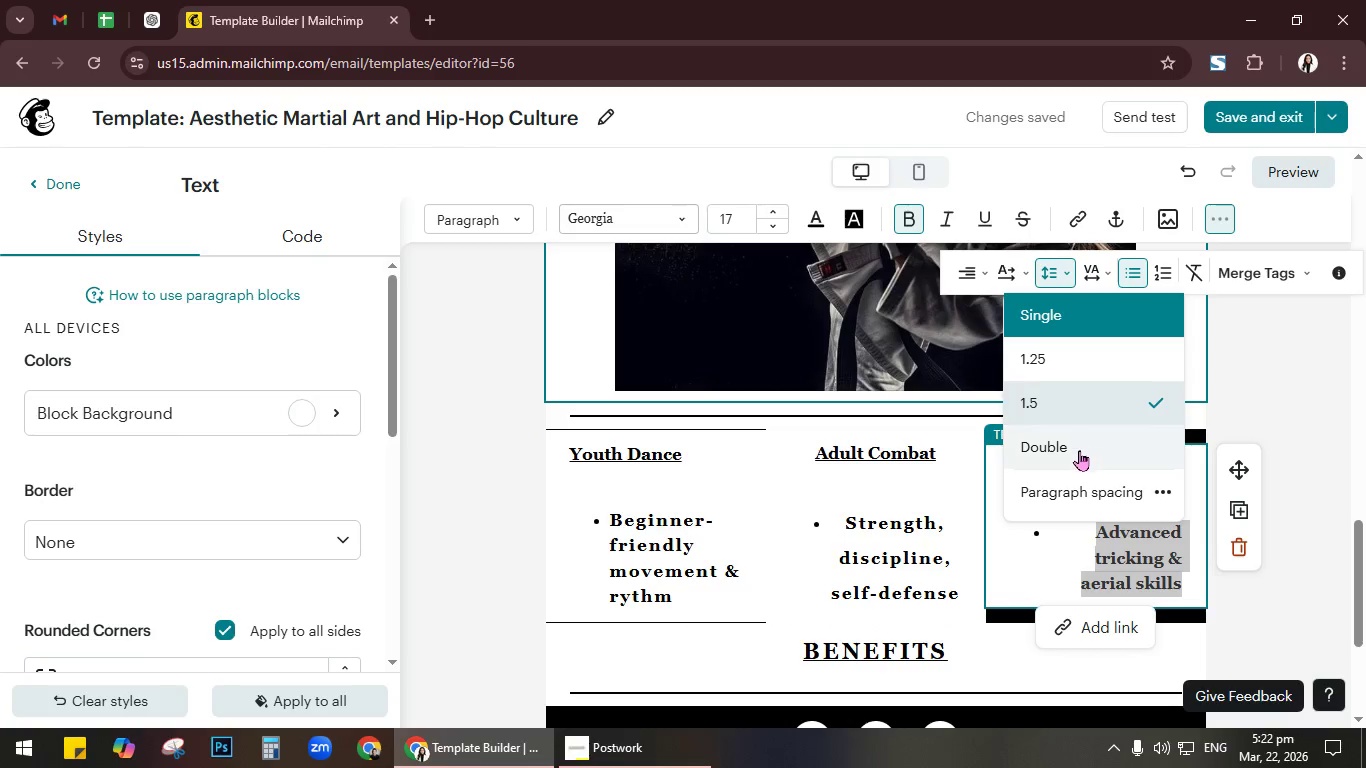 
left_click([1074, 452])
 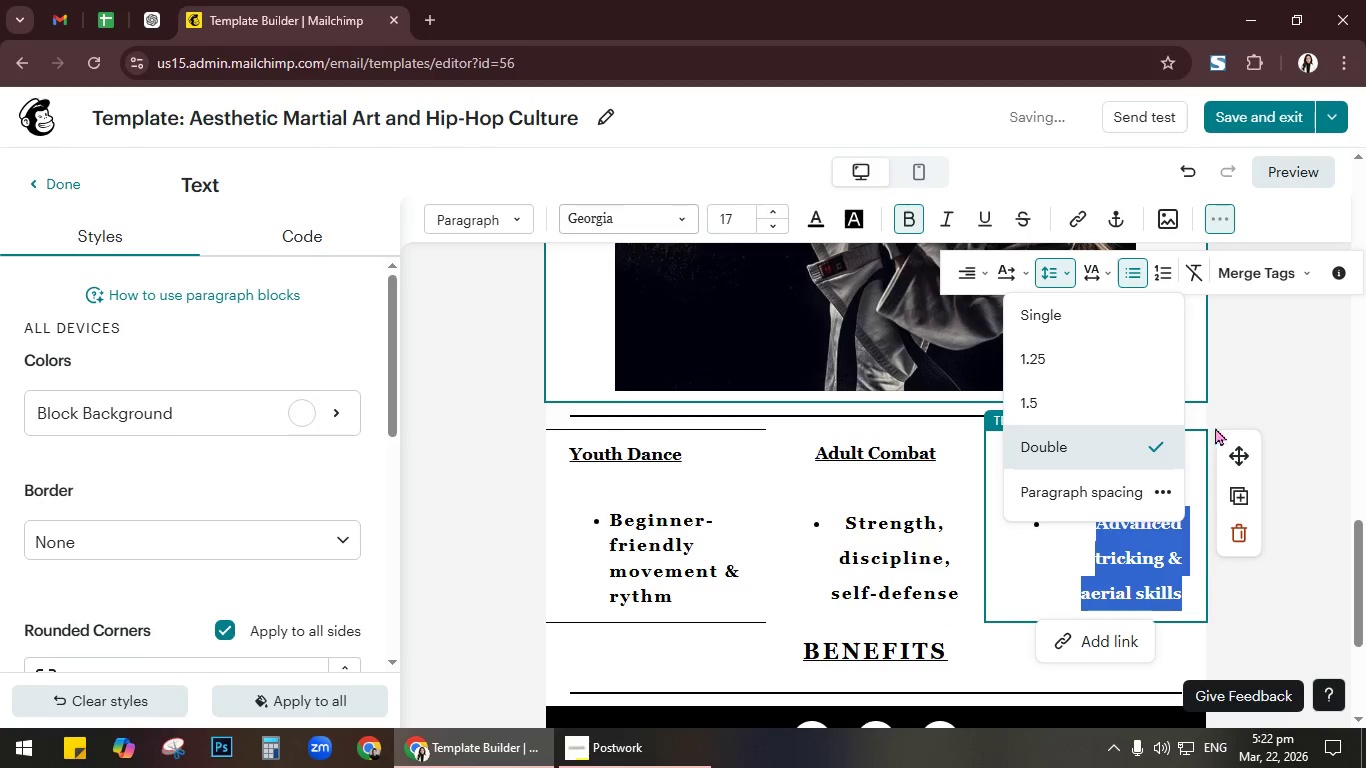 
left_click([1275, 404])
 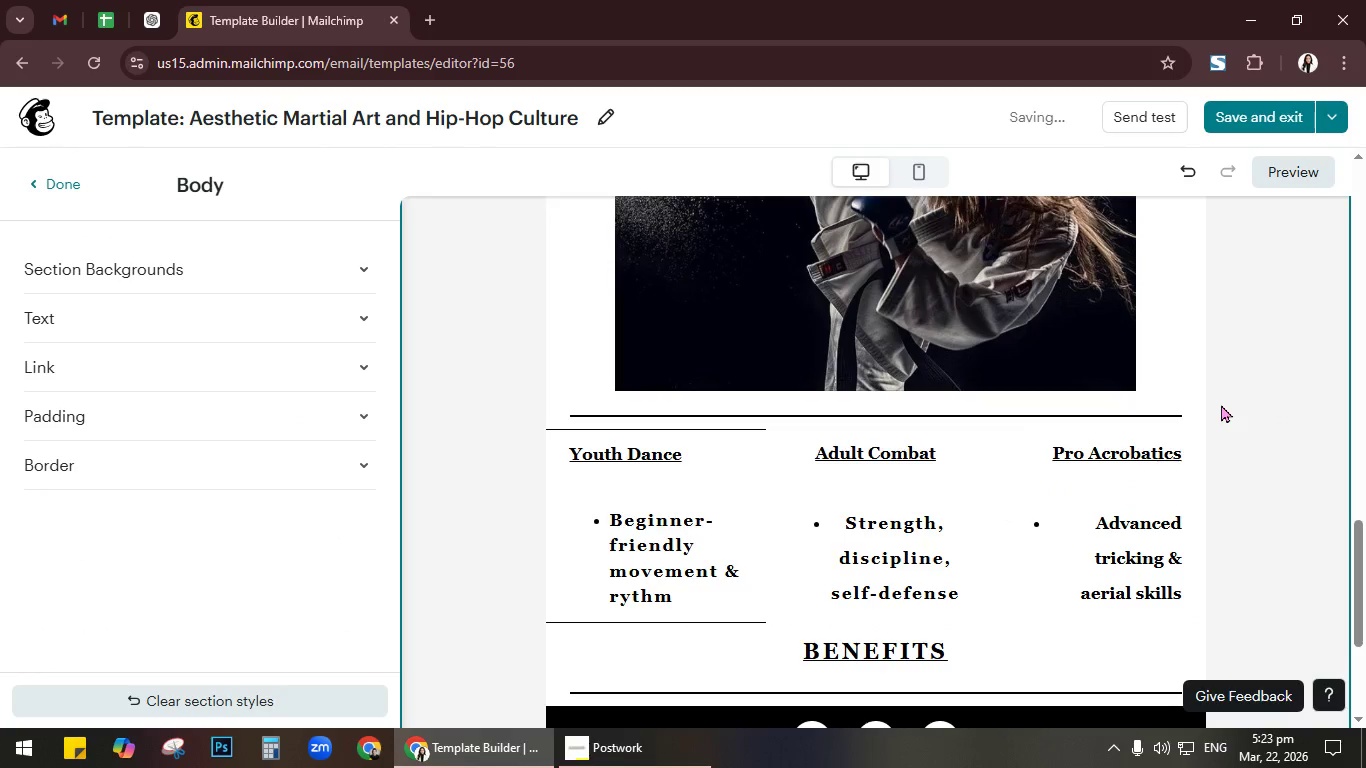 
wait(5.94)
 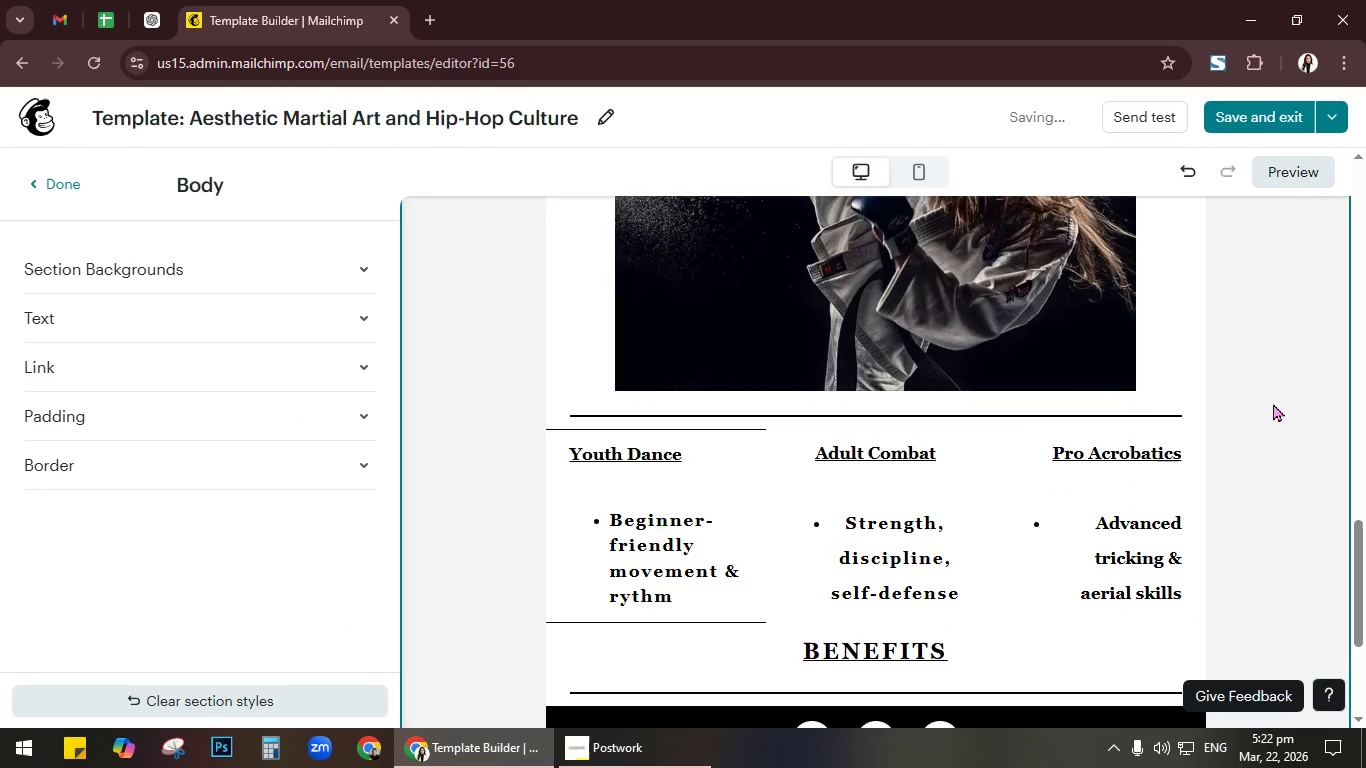 
left_click([1117, 538])
 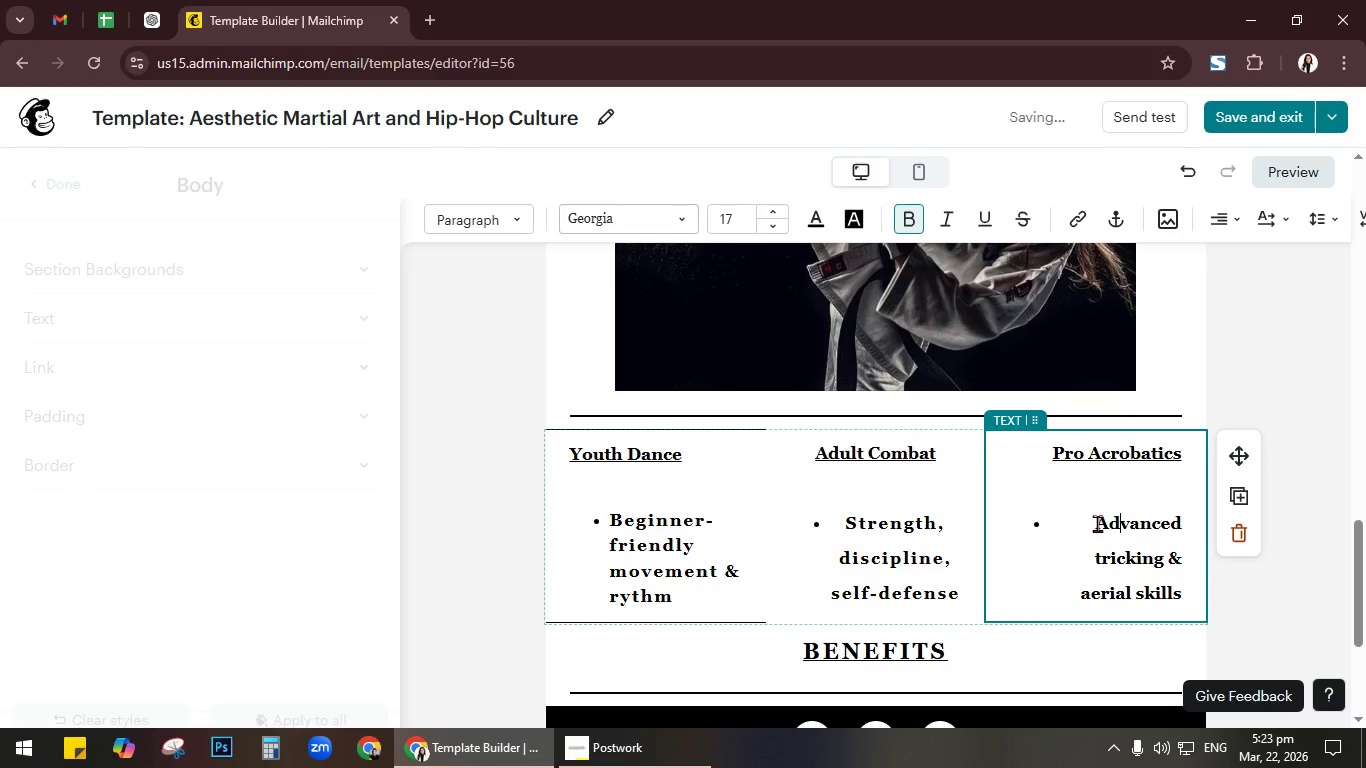 
left_click_drag(start_coordinate=[1097, 523], to_coordinate=[1184, 601])
 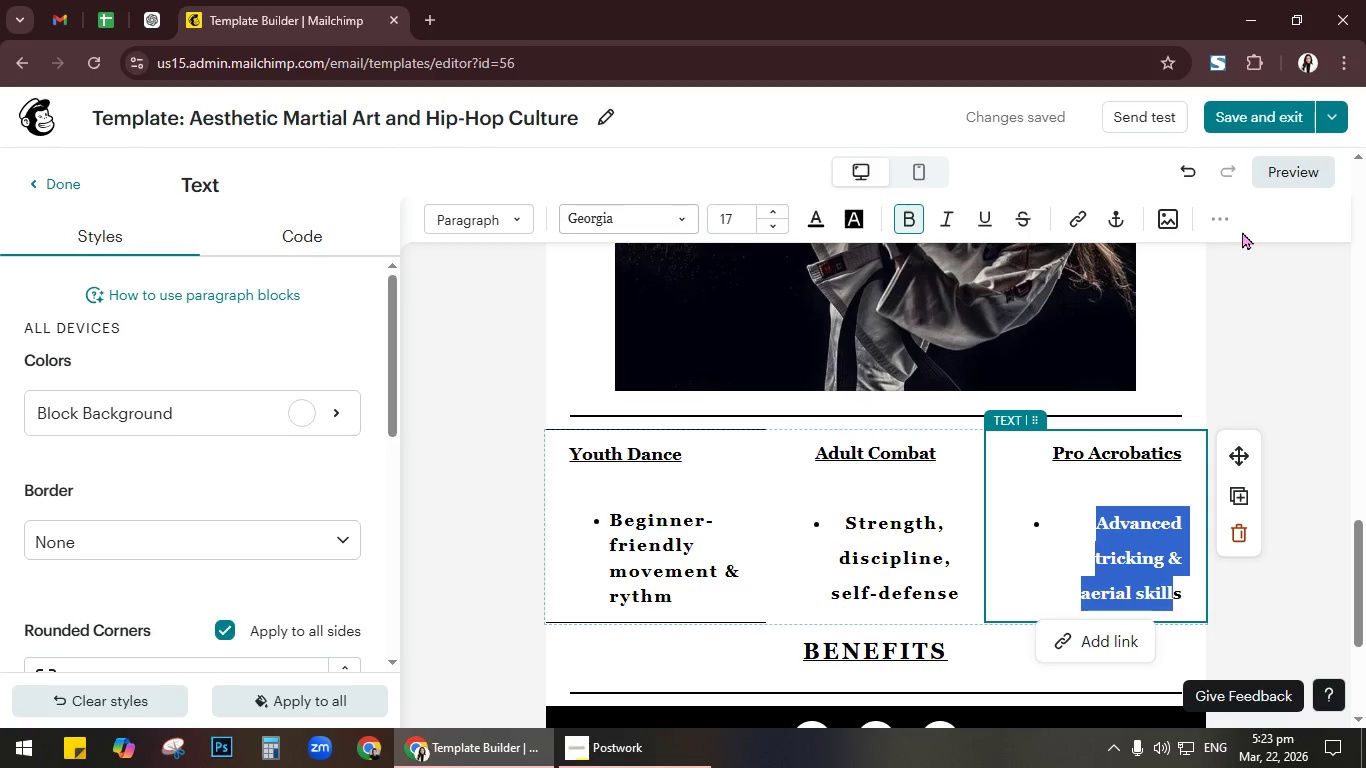 
left_click([1217, 224])
 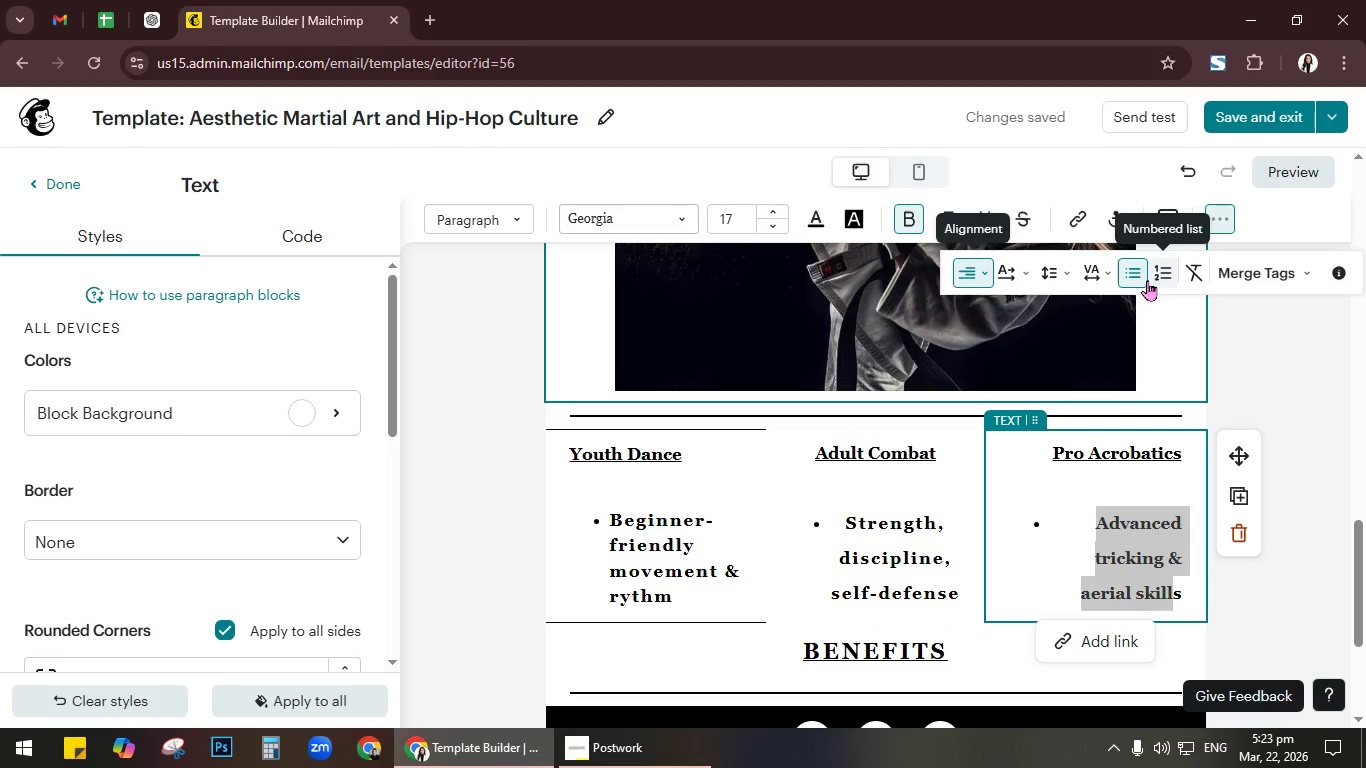 
left_click([1108, 281])
 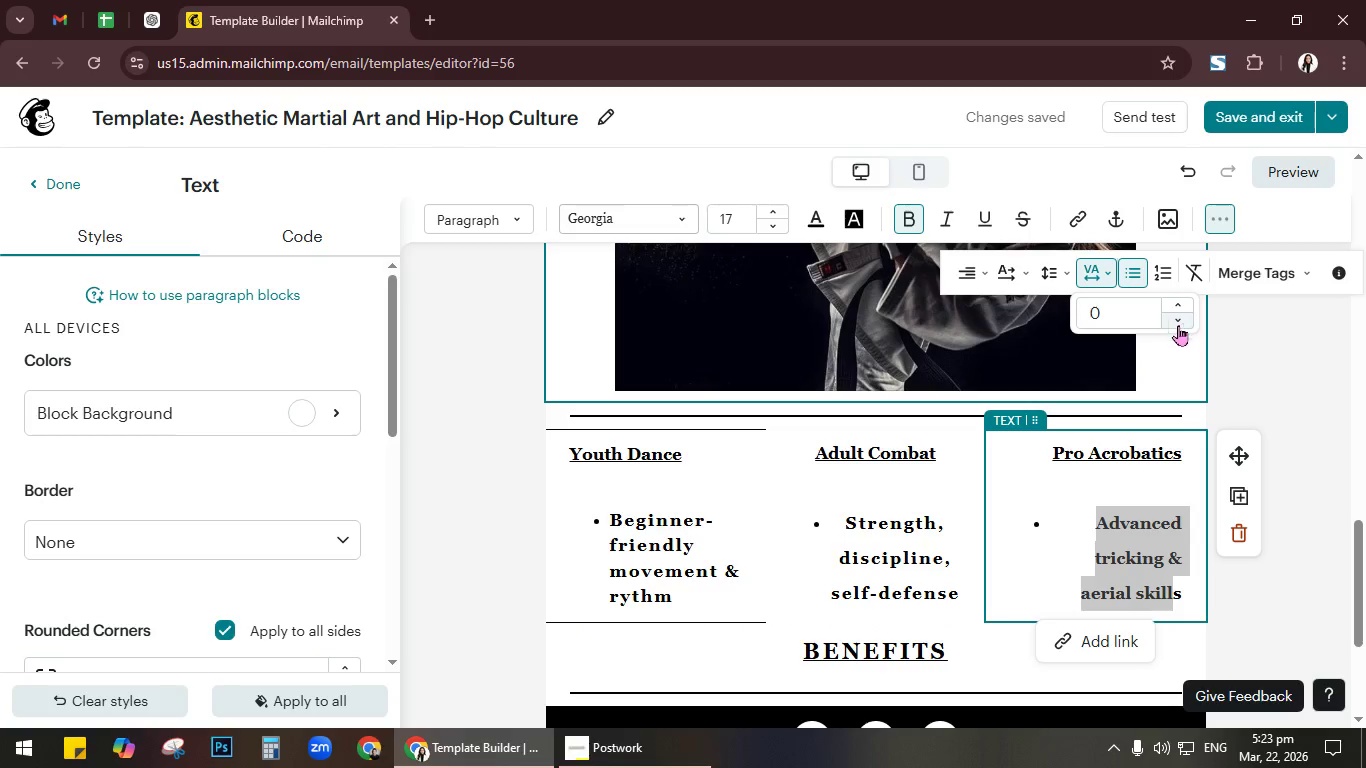 
left_click([1184, 320])
 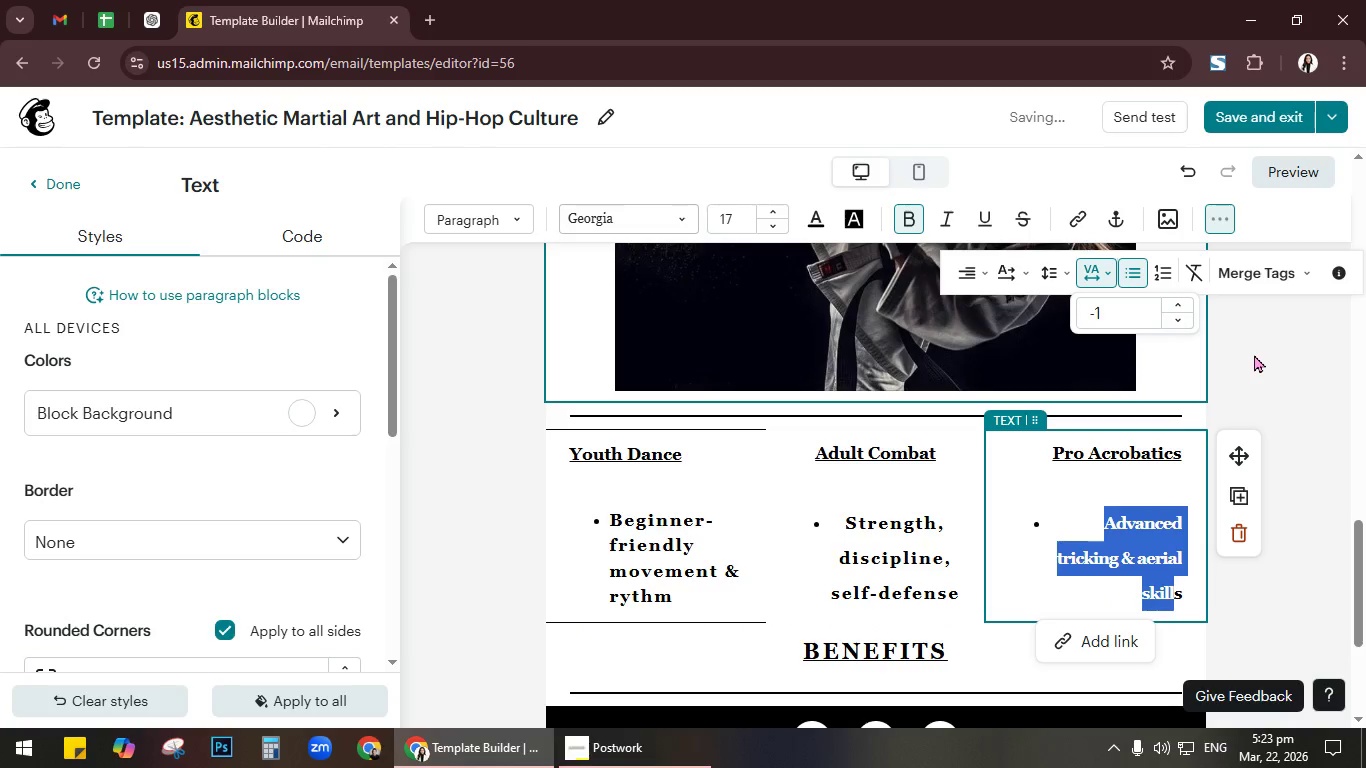 
left_click([1271, 361])
 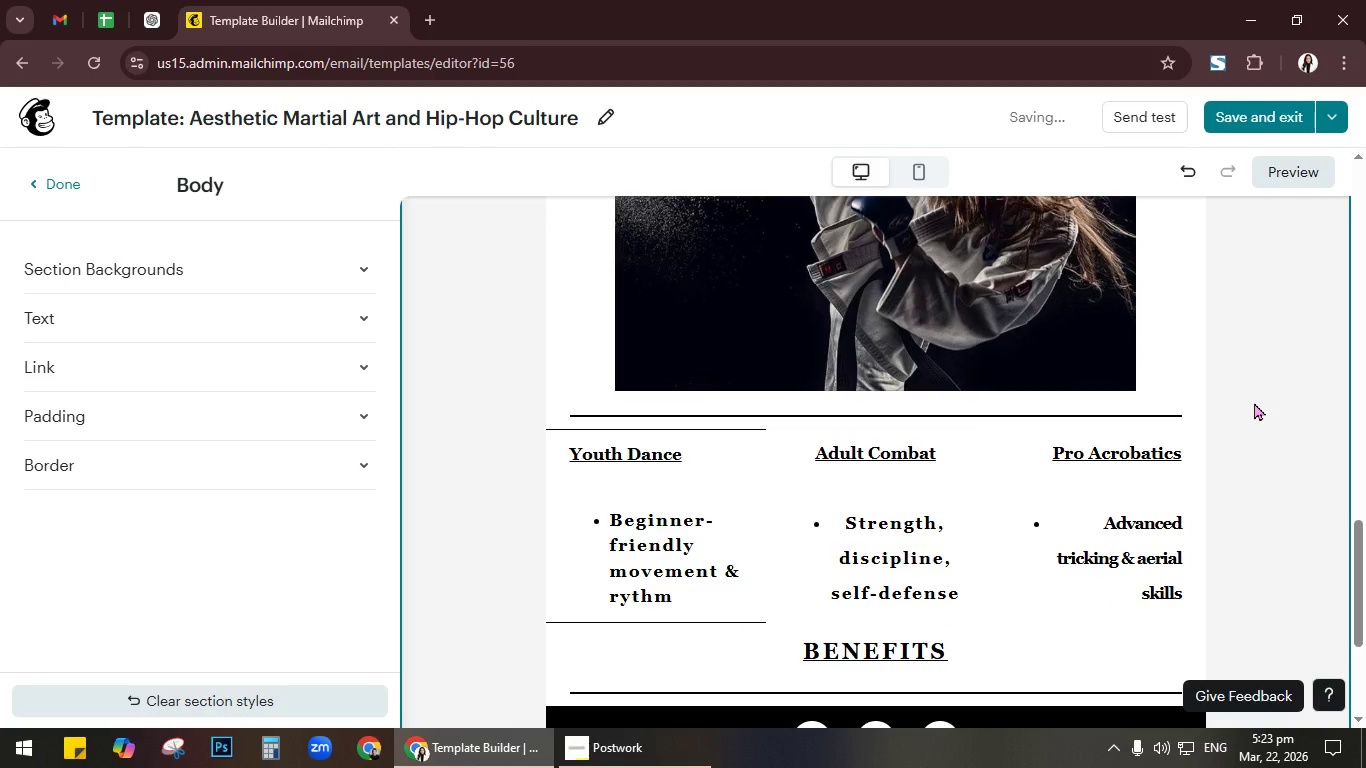 
left_click([1278, 401])
 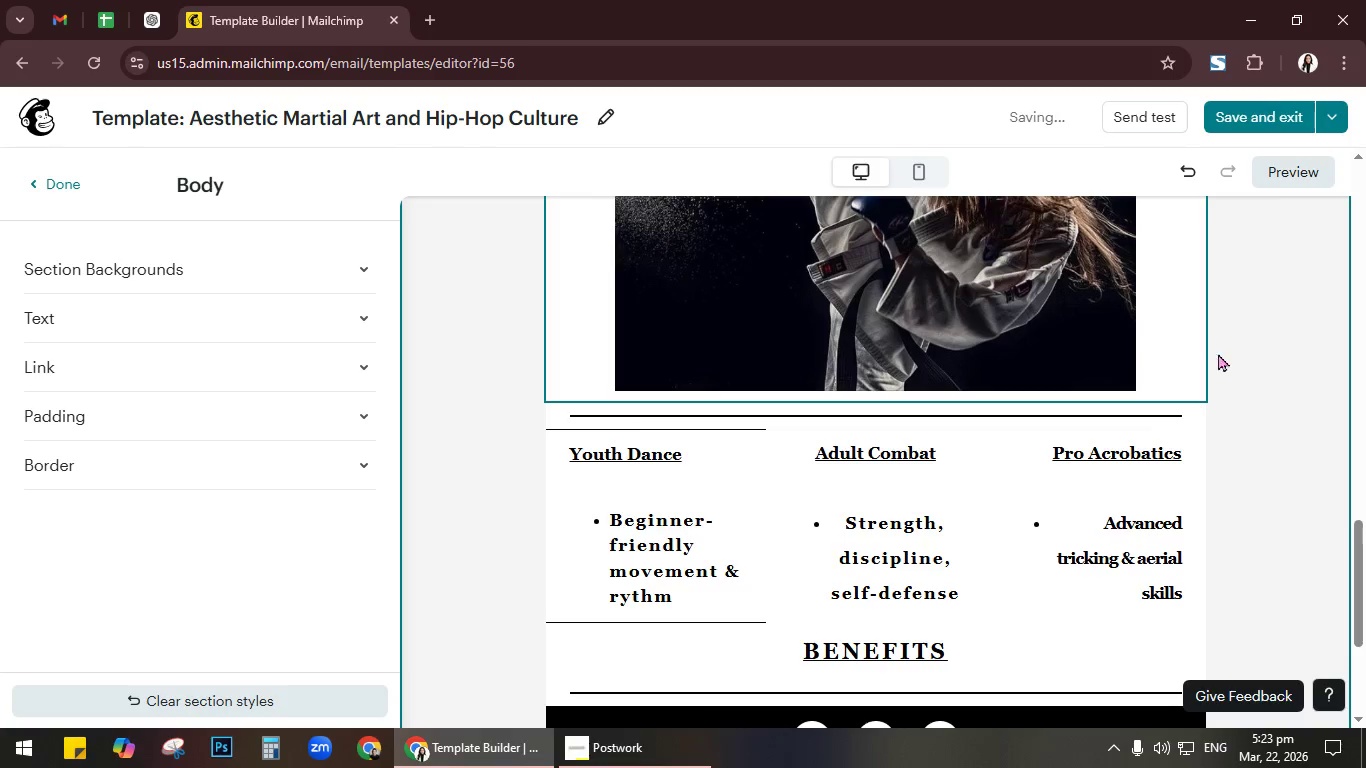 
scroll: coordinate [1243, 392], scroll_direction: down, amount: 1.0
 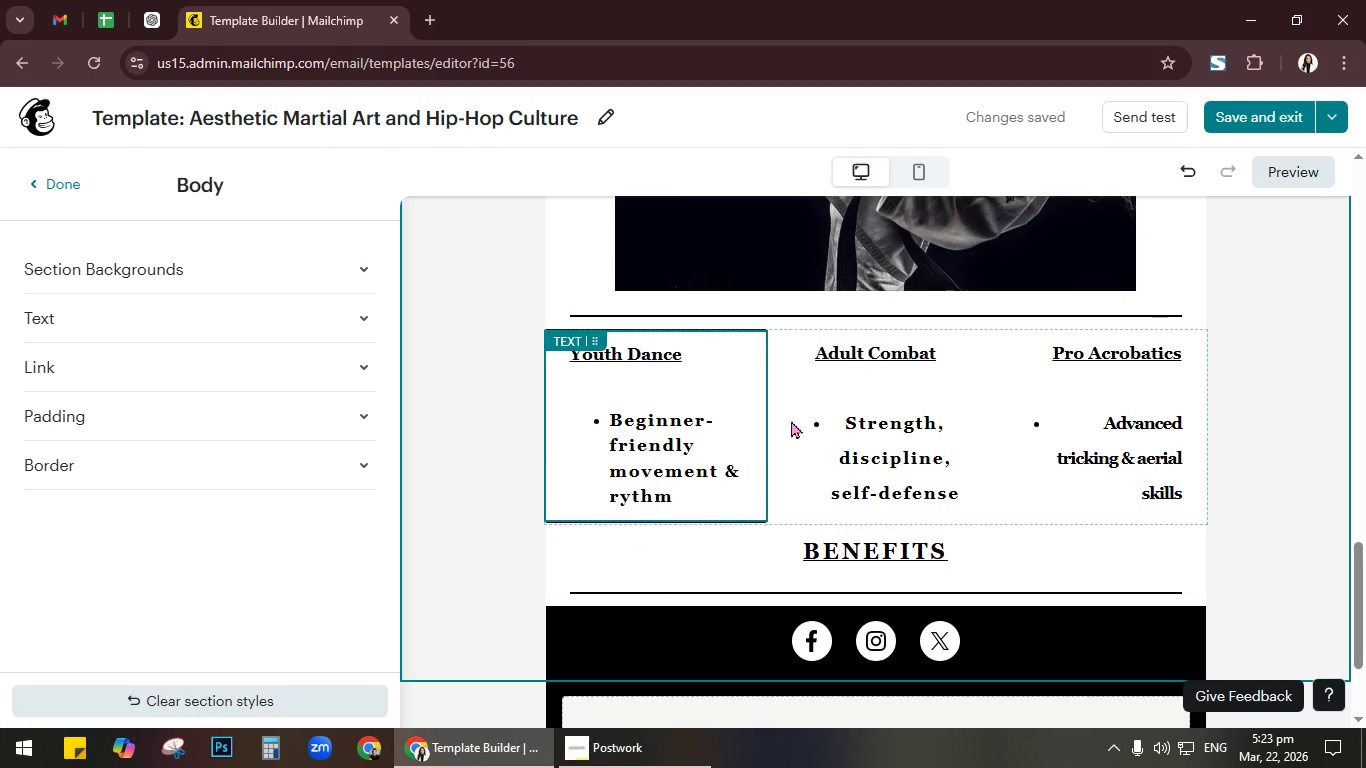 
left_click([750, 523])
 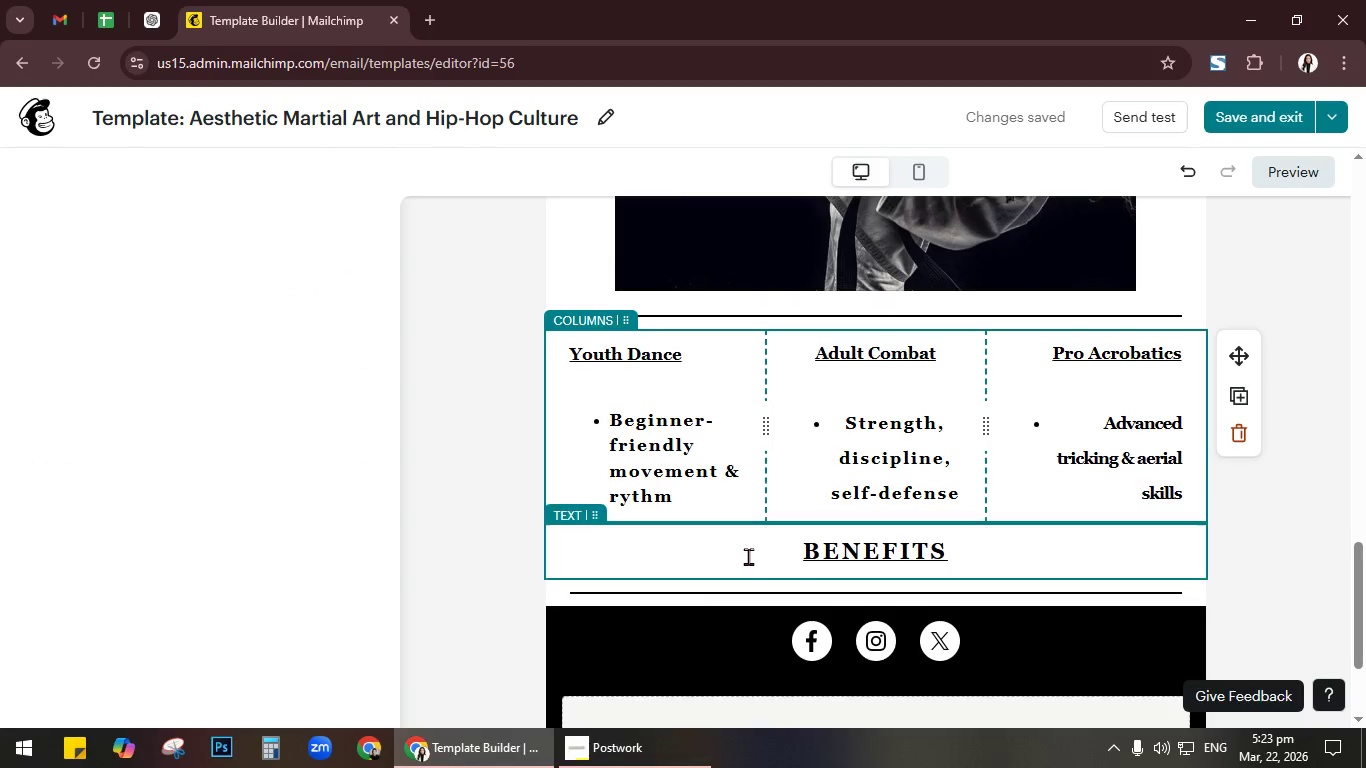 
left_click([748, 557])
 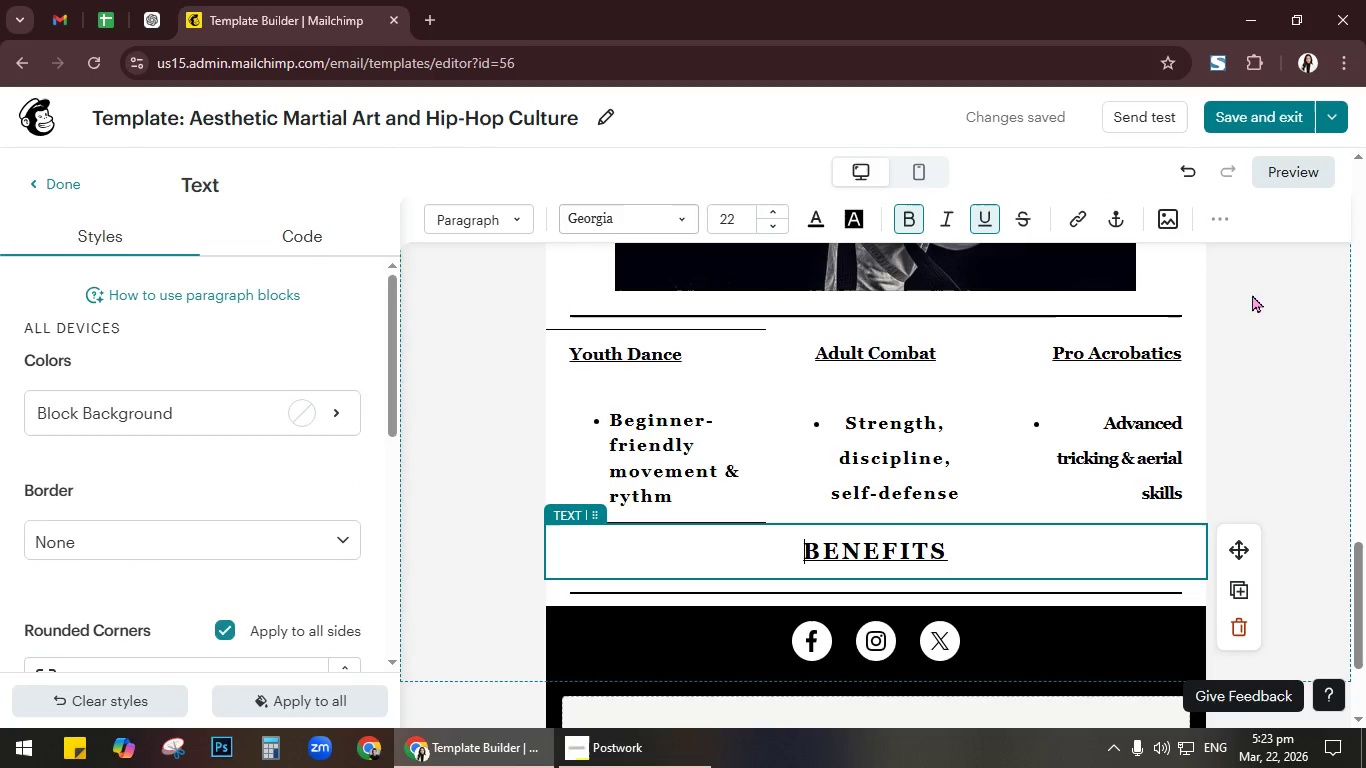 
left_click([961, 345])
 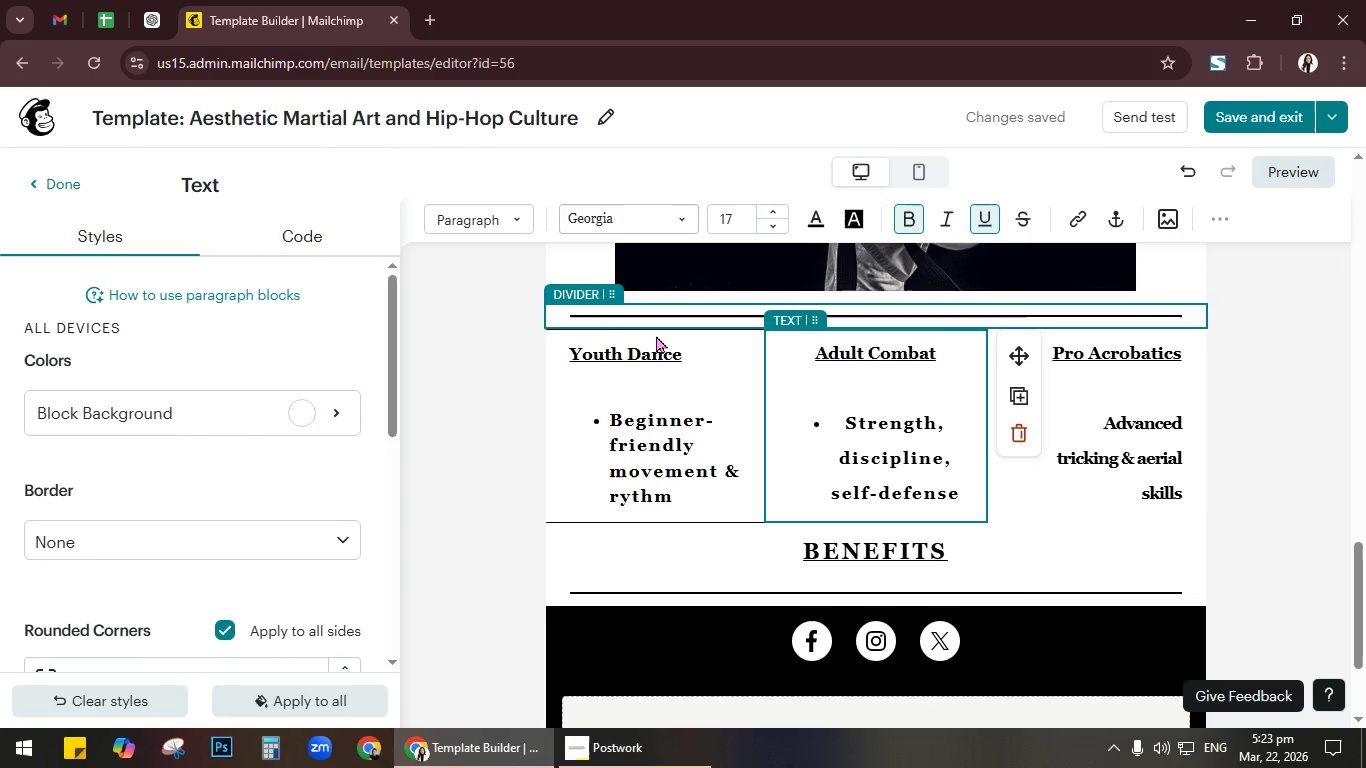 
left_click([643, 336])
 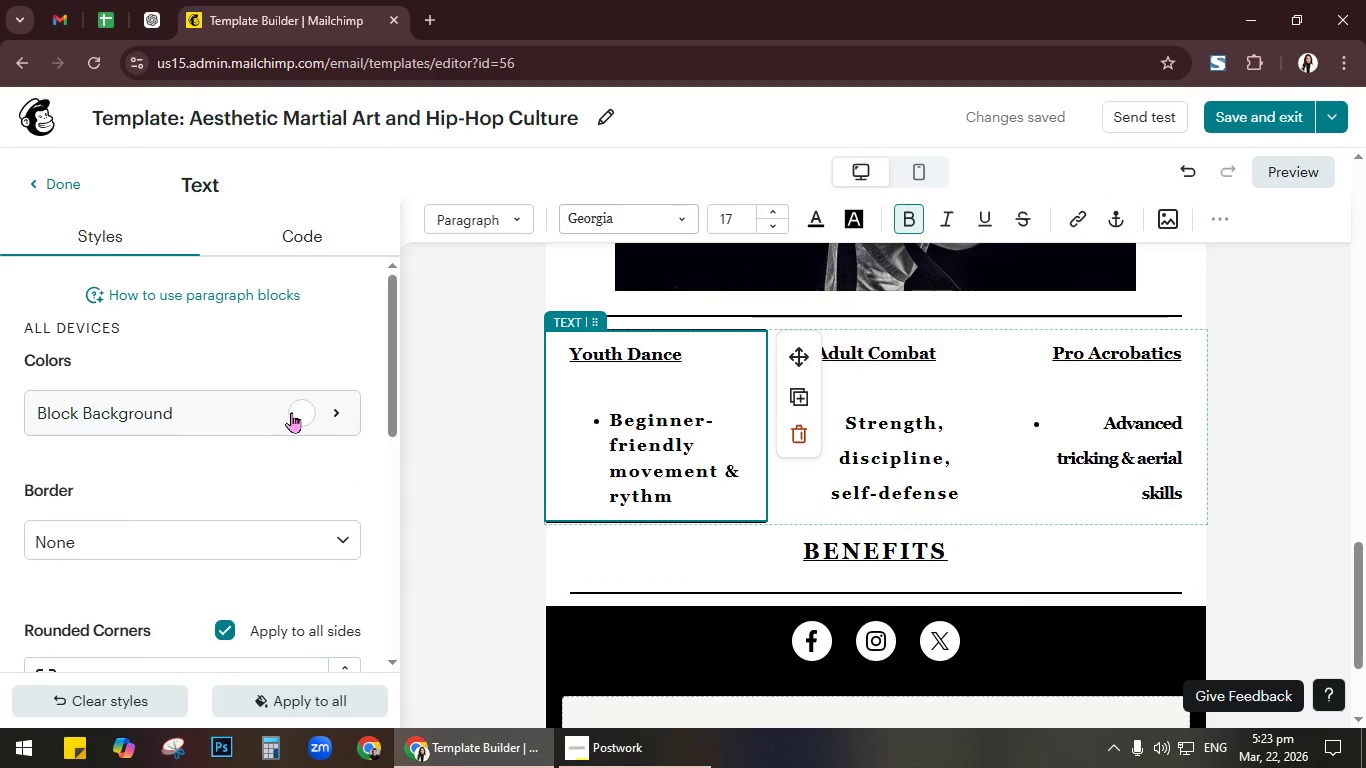 
scroll: coordinate [321, 435], scroll_direction: down, amount: 4.0
 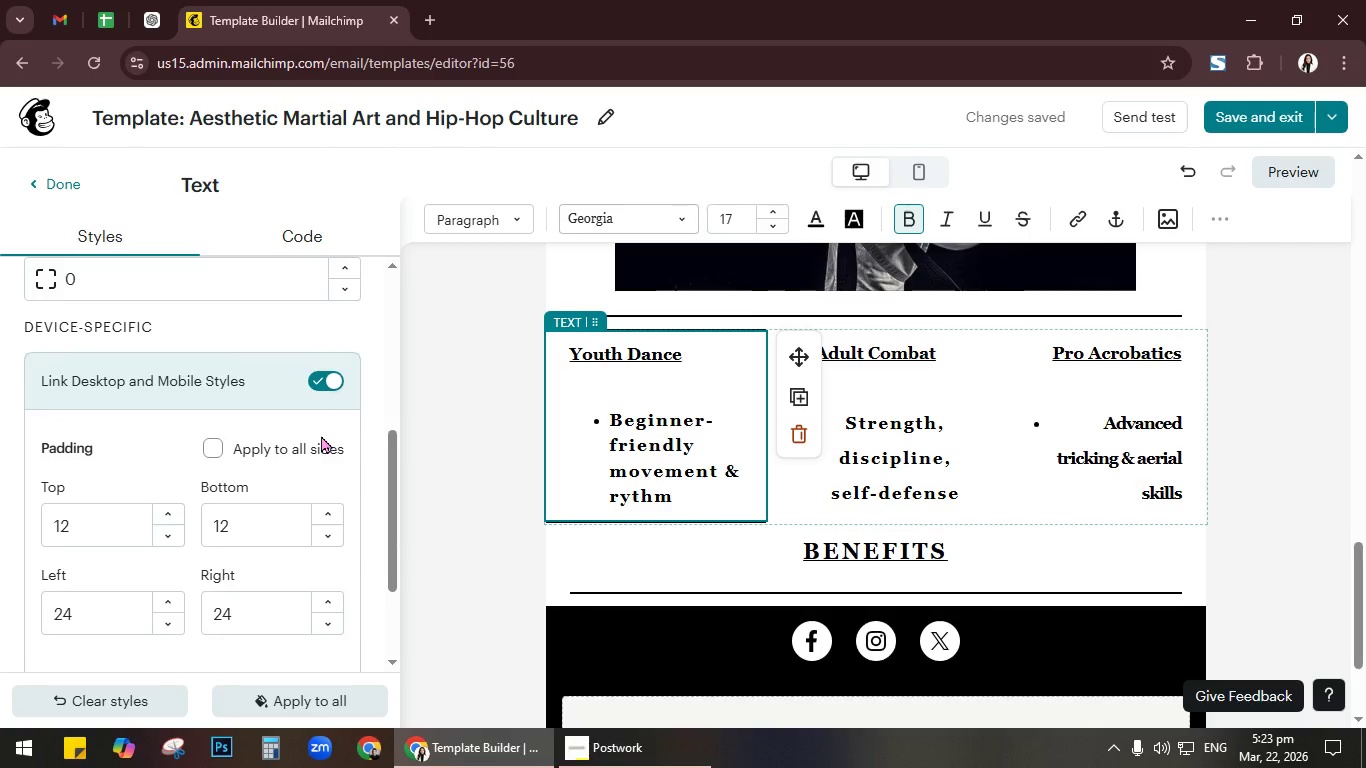 
scroll: coordinate [350, 474], scroll_direction: up, amount: 3.0
 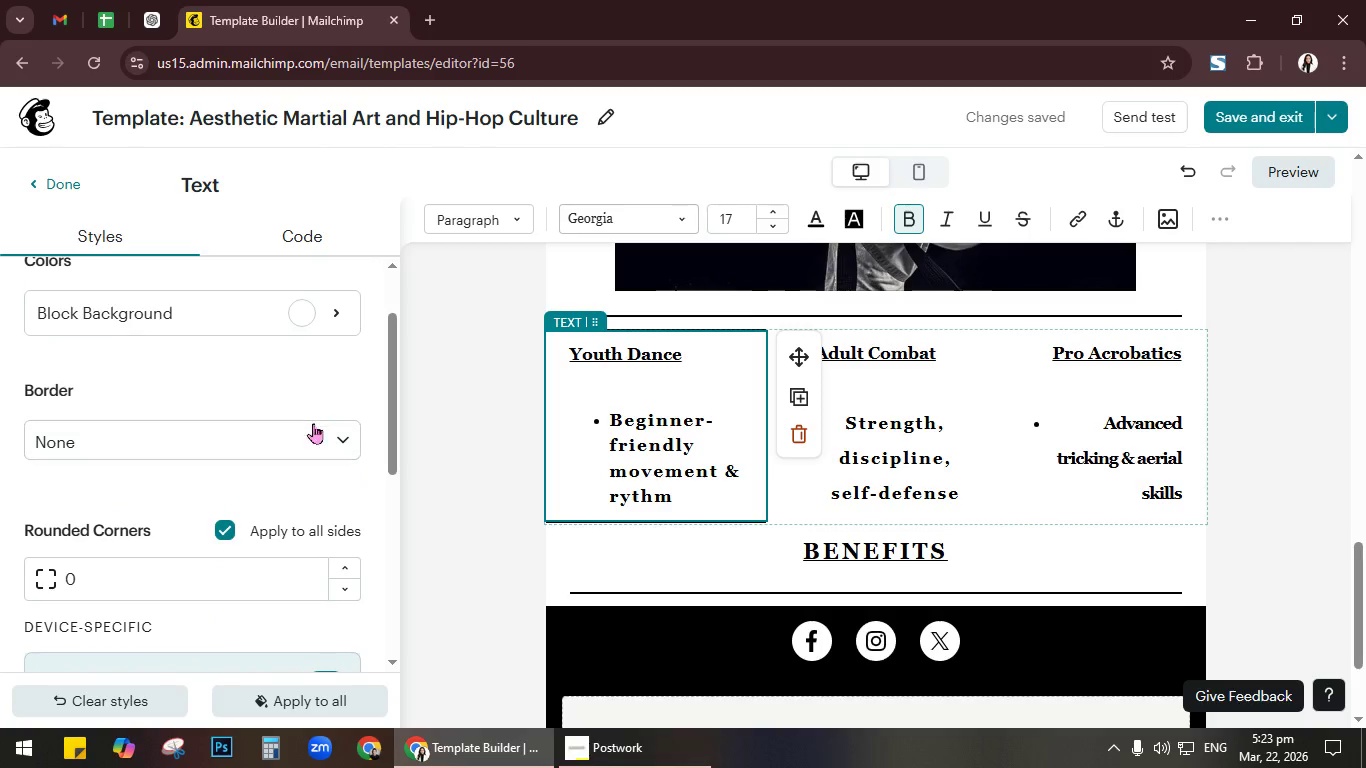 
double_click([314, 436])
 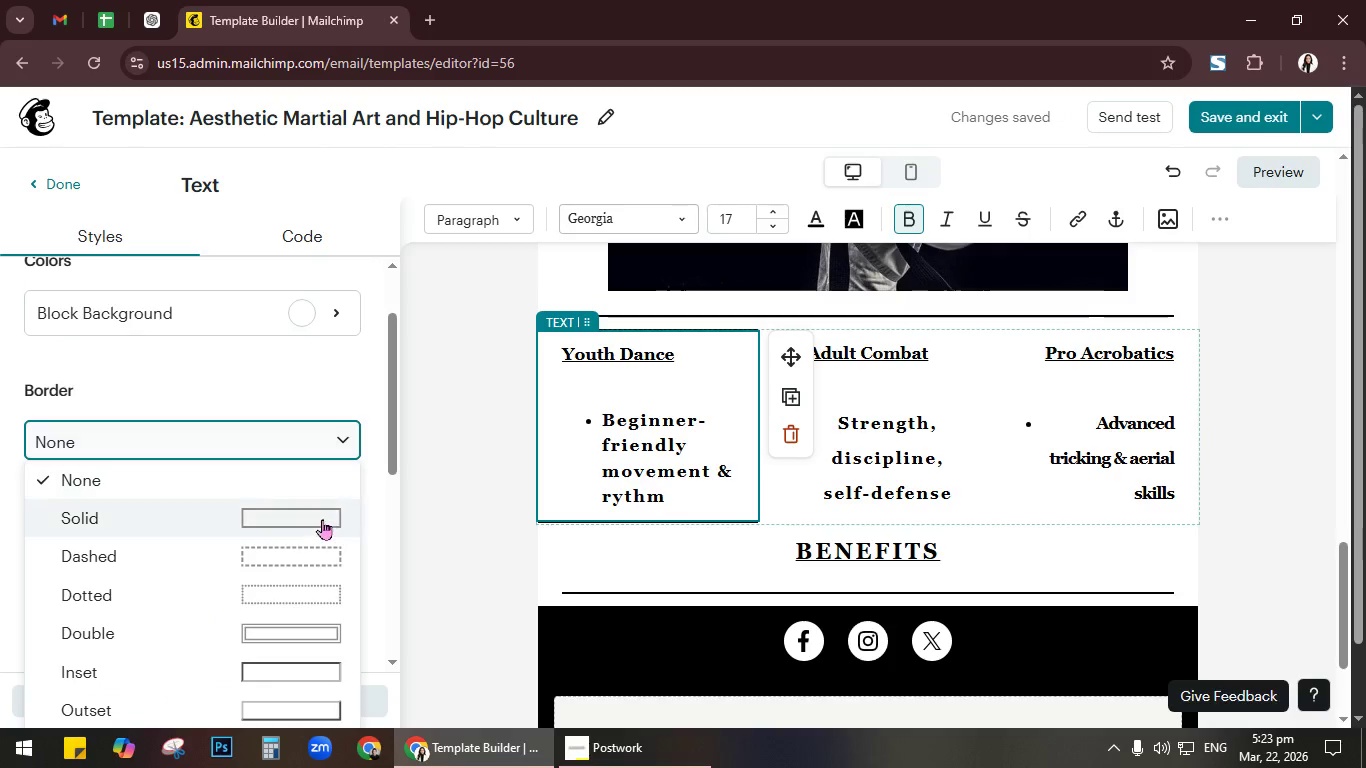 
left_click([322, 519])
 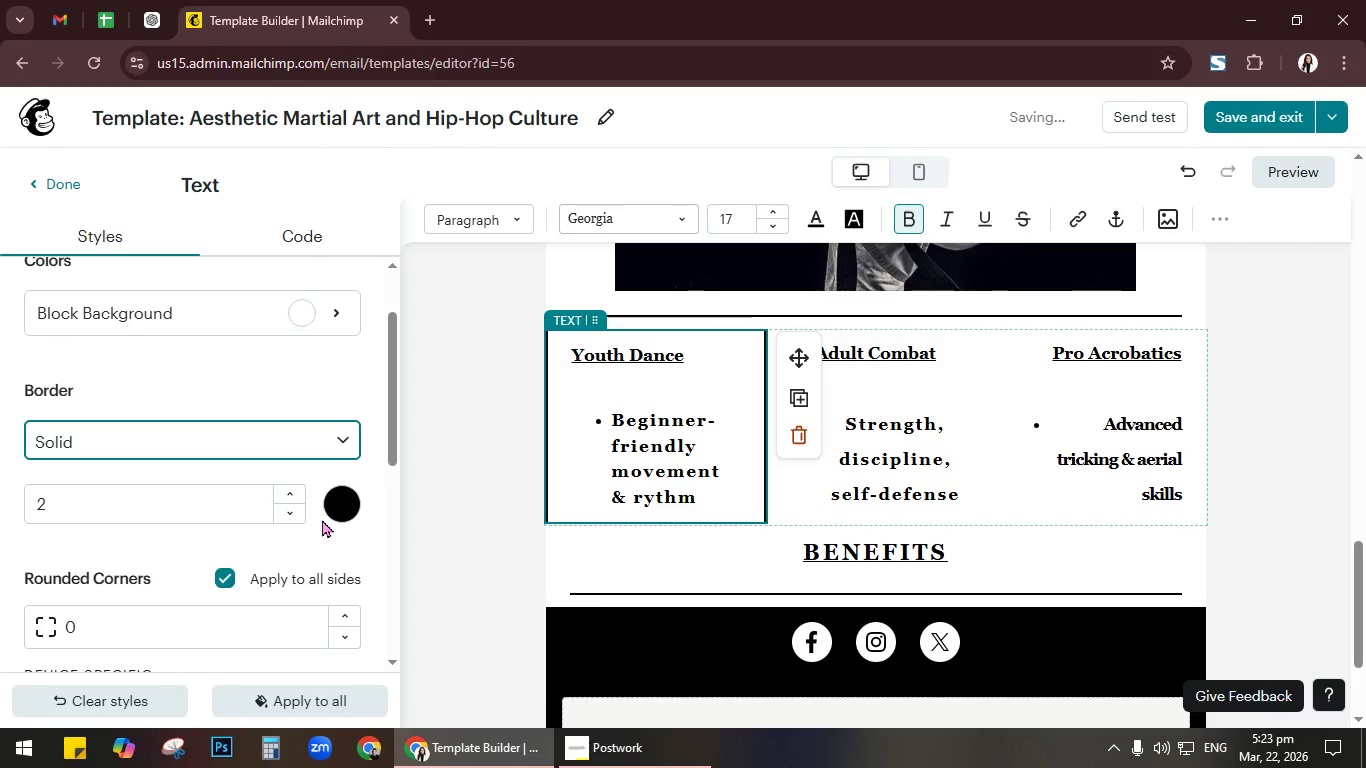 
left_click([295, 514])
 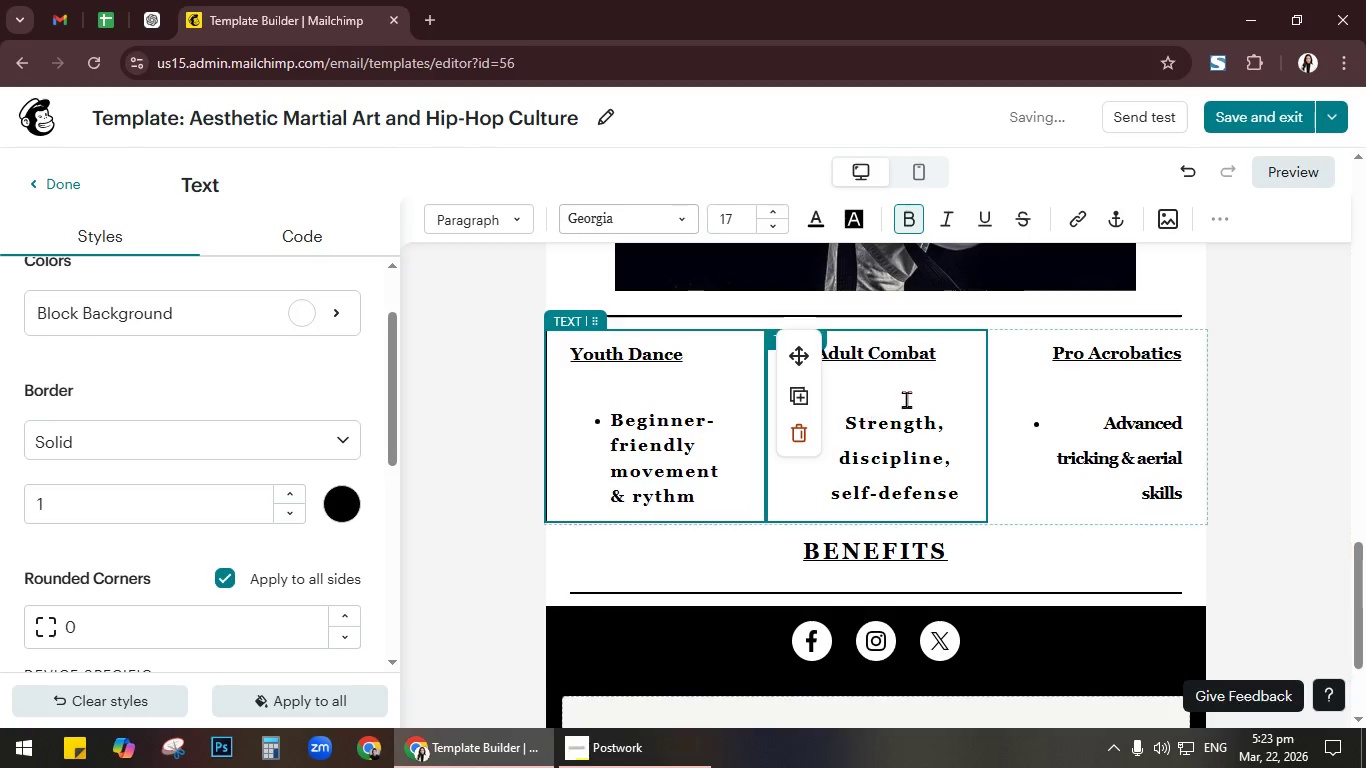 
left_click([956, 393])
 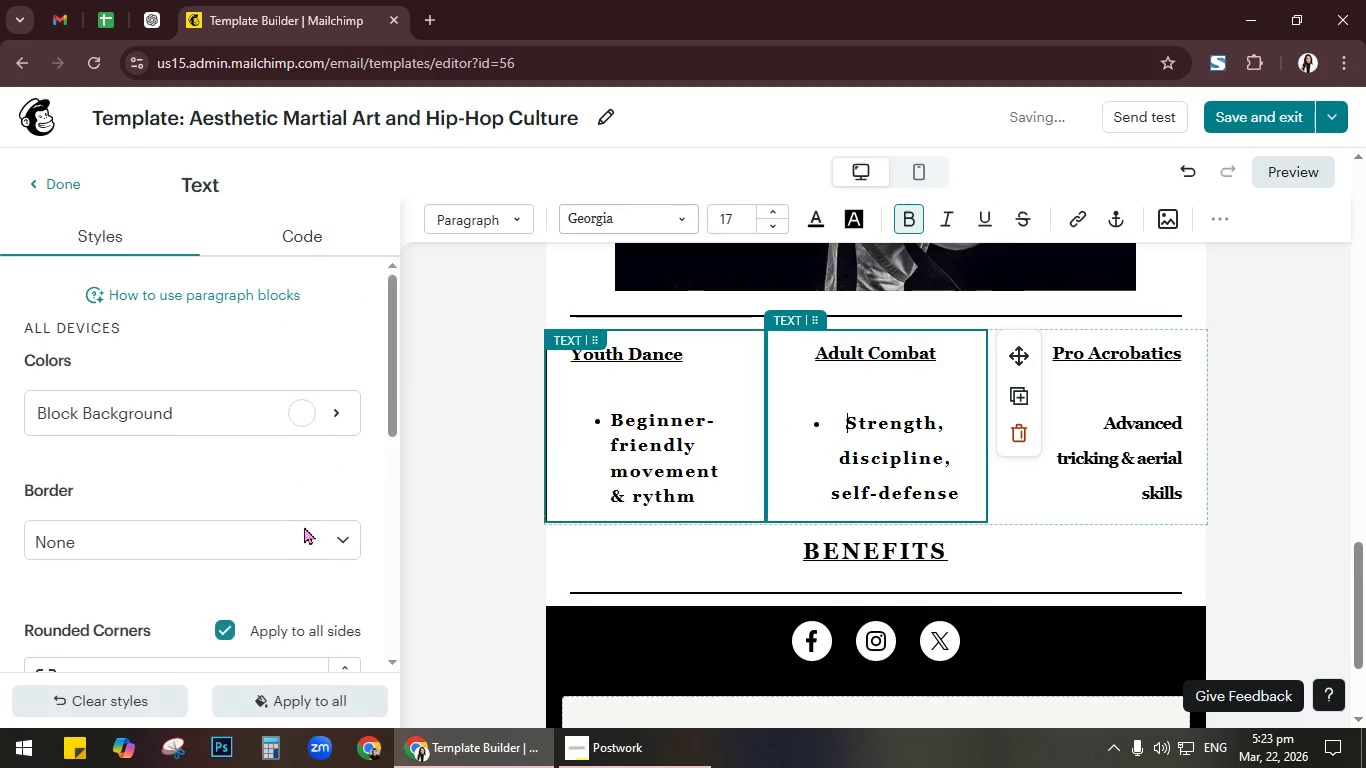 
left_click([303, 533])
 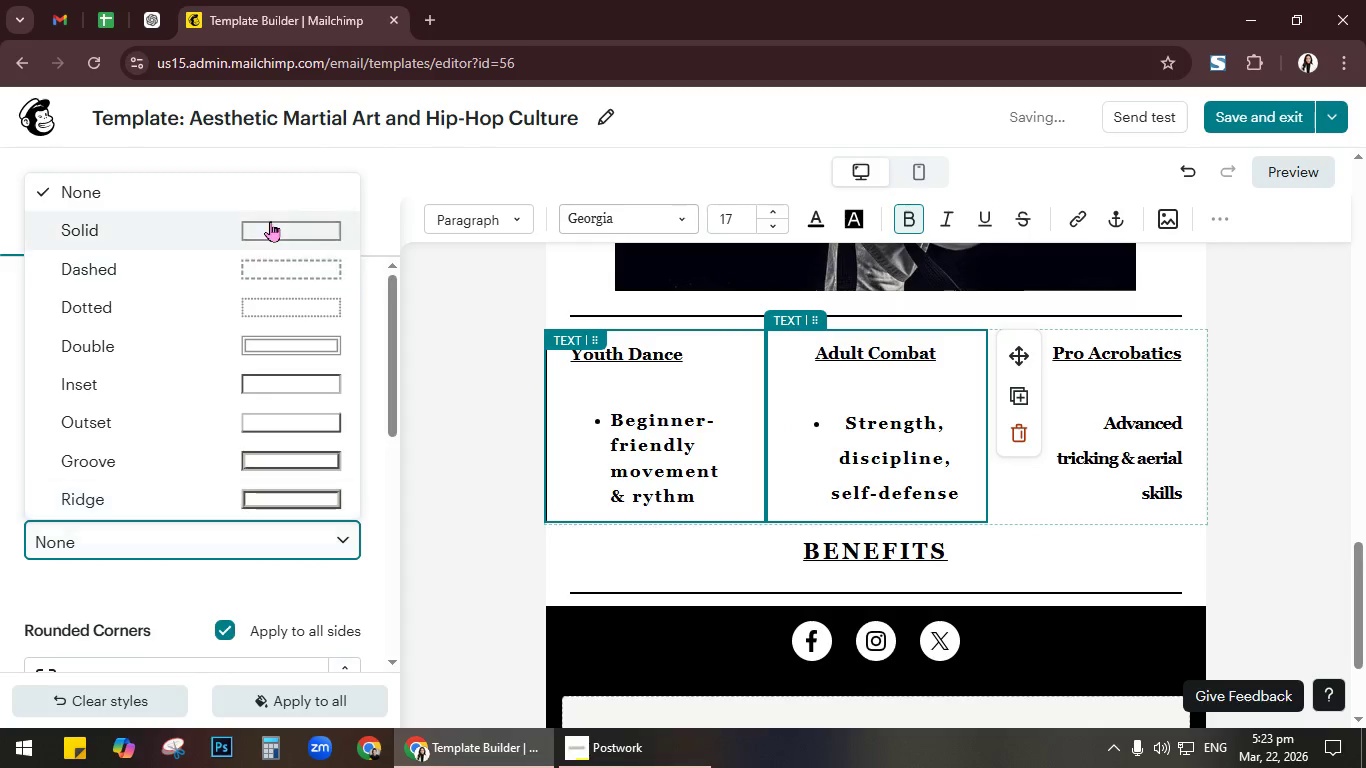 
left_click([270, 221])
 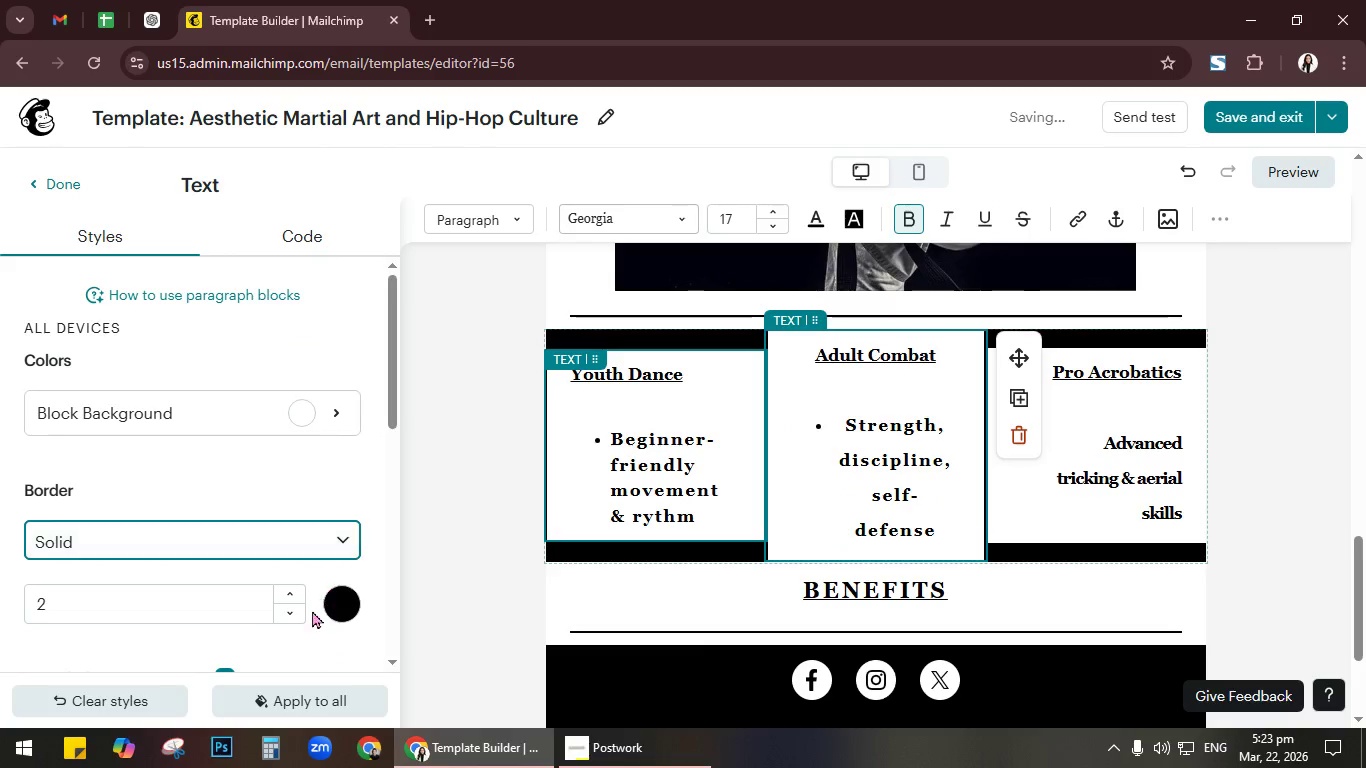 
left_click([296, 614])
 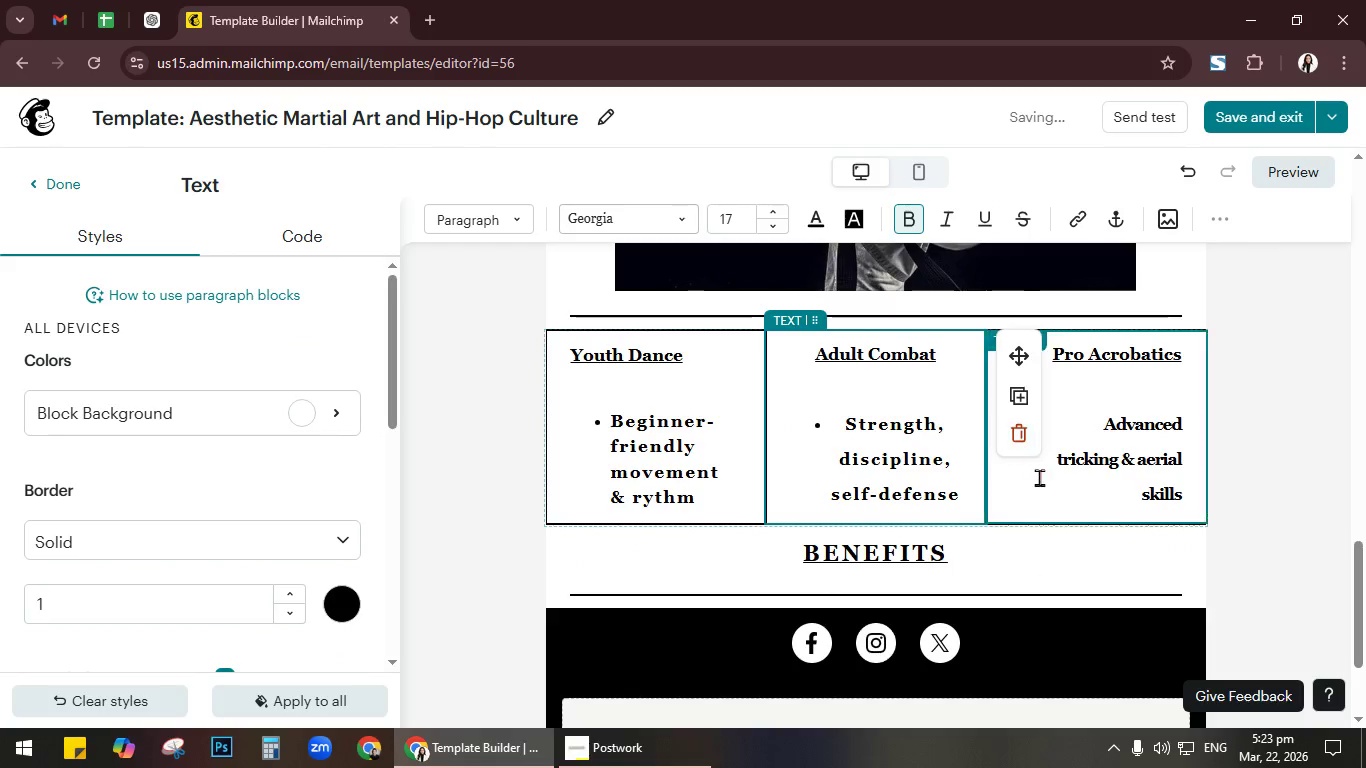 
left_click([1046, 491])
 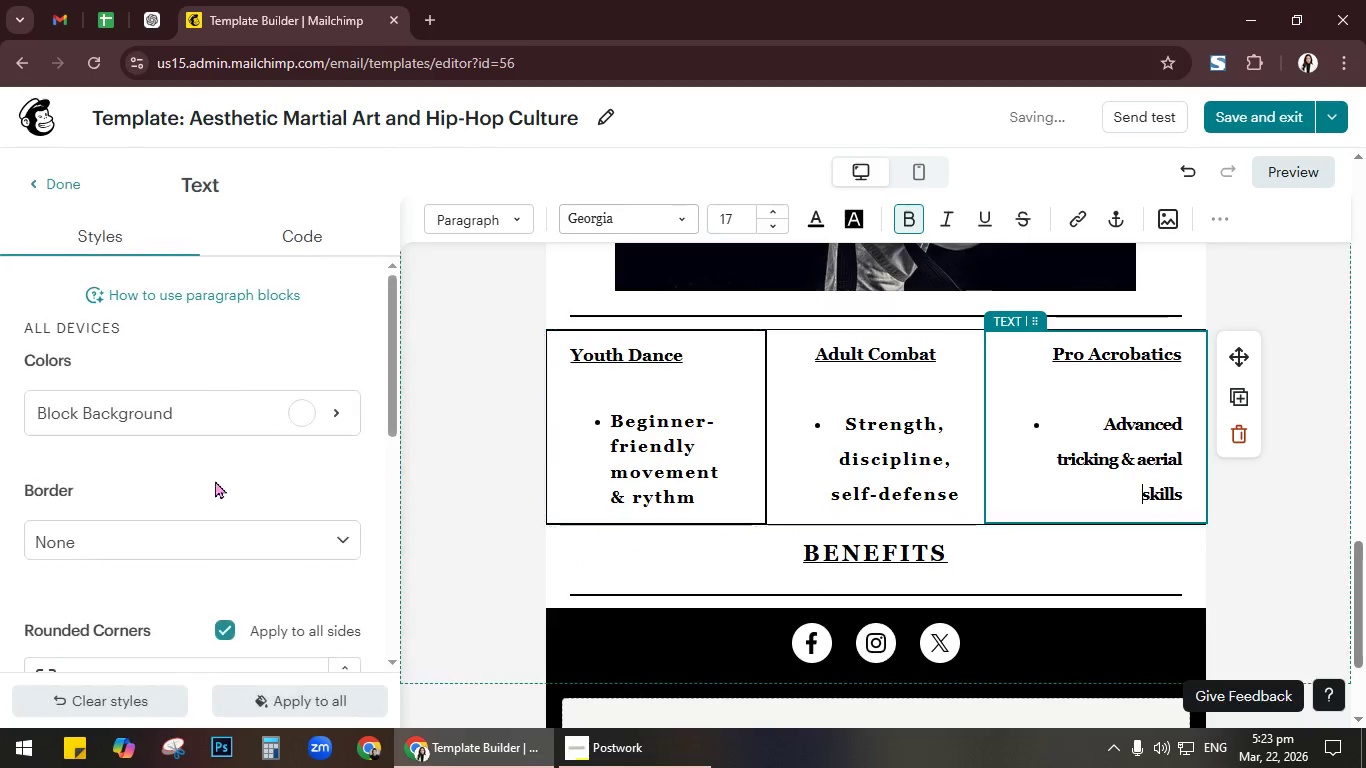 
left_click([258, 535])
 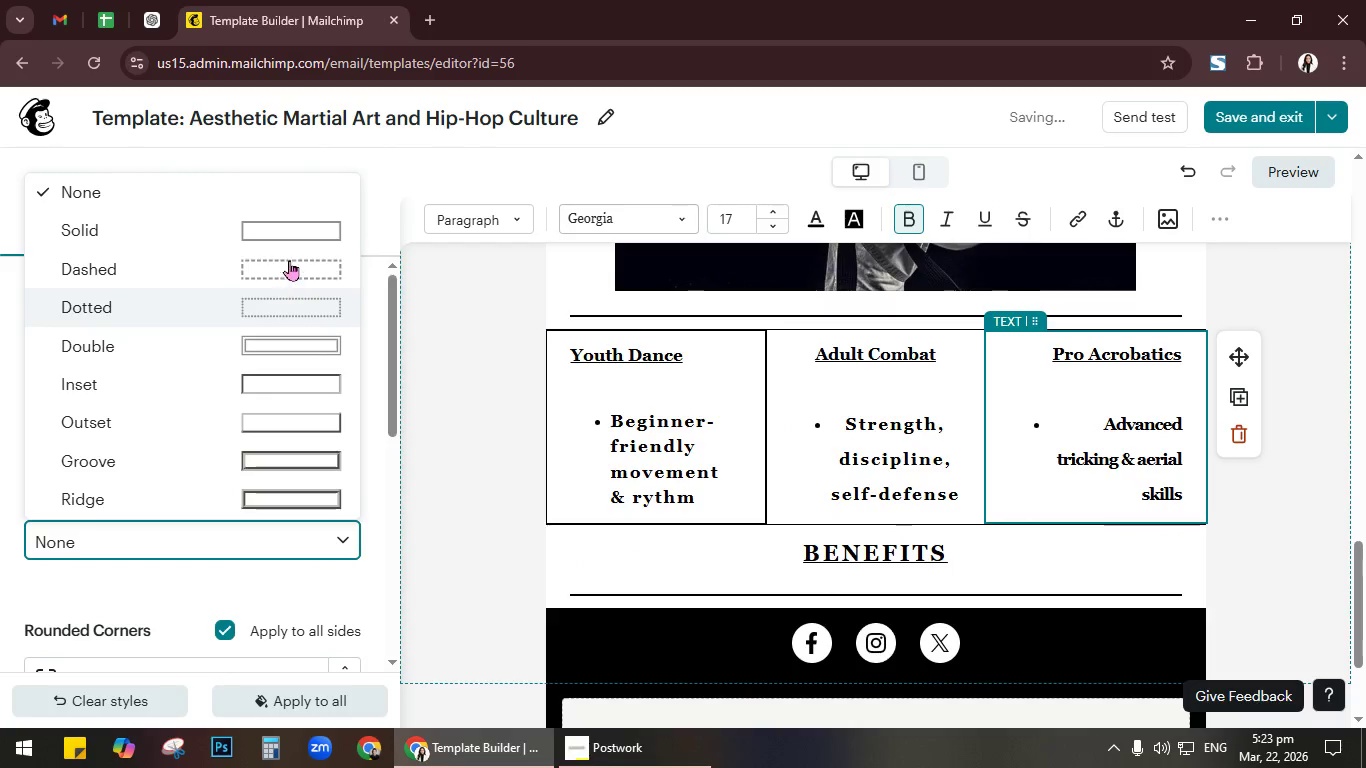 
left_click([292, 246])
 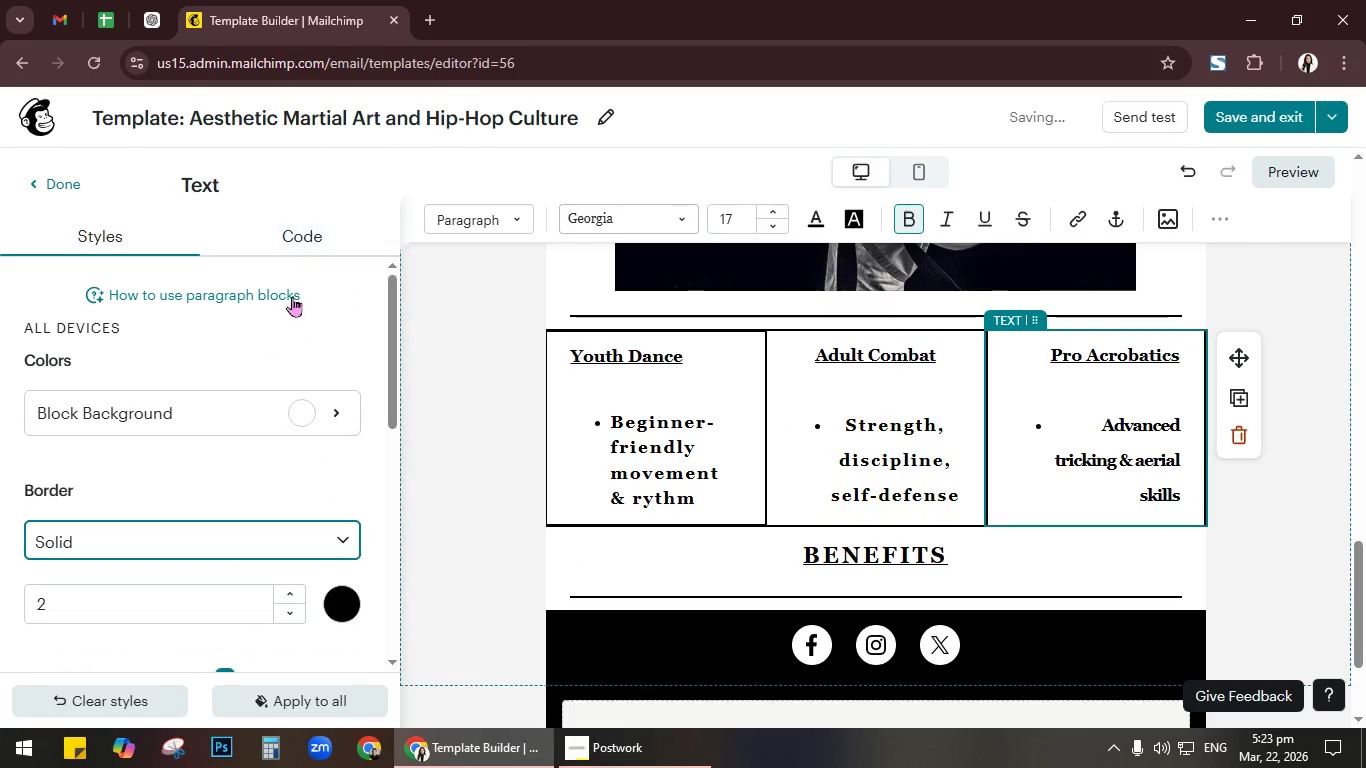 
scroll: coordinate [301, 404], scroll_direction: down, amount: 2.0
 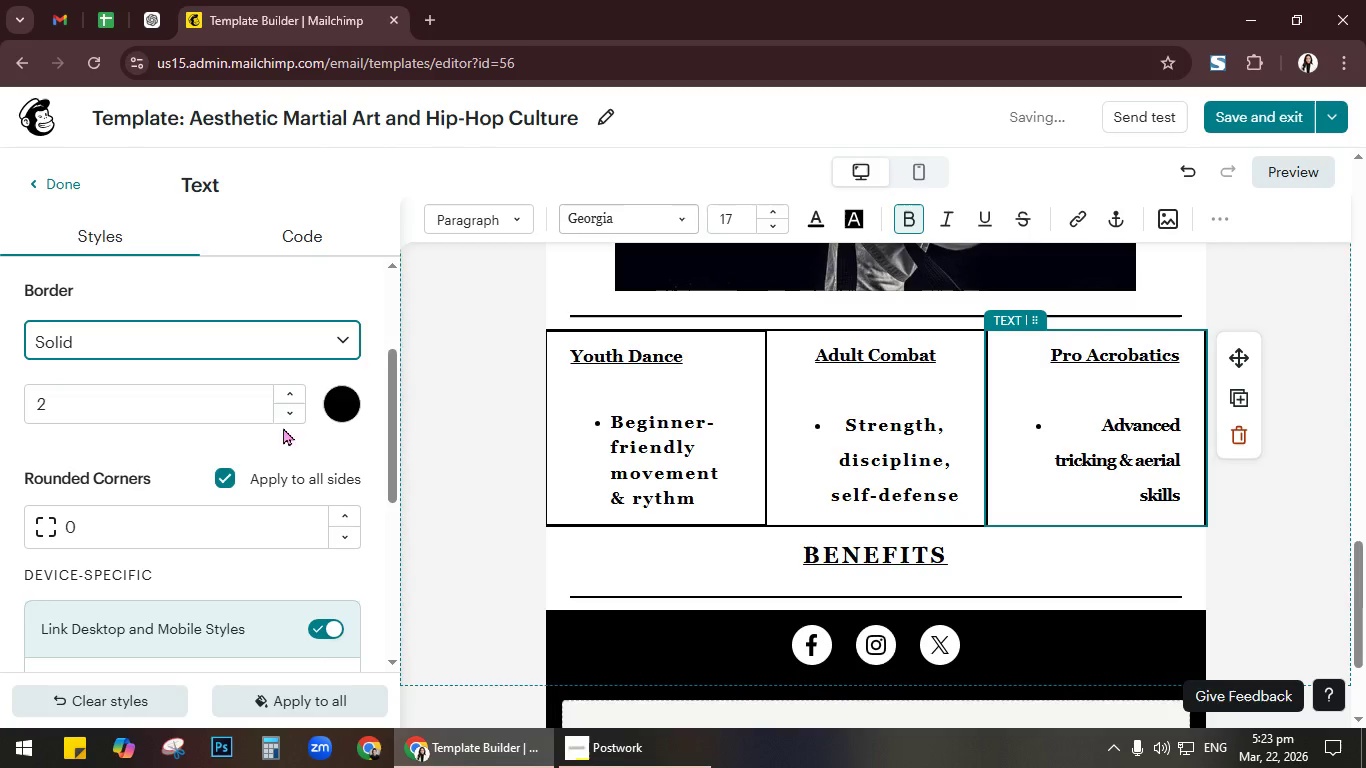 
left_click([287, 413])
 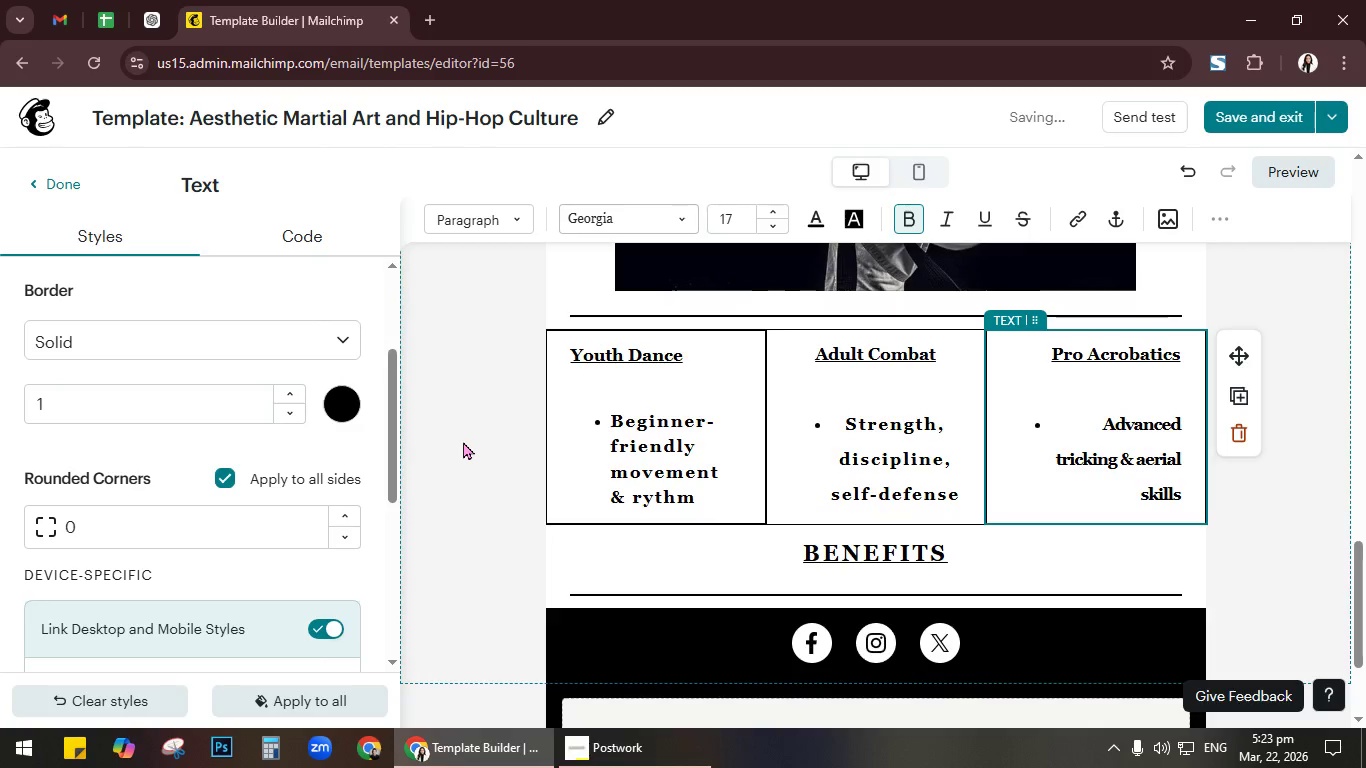 
left_click([463, 441])
 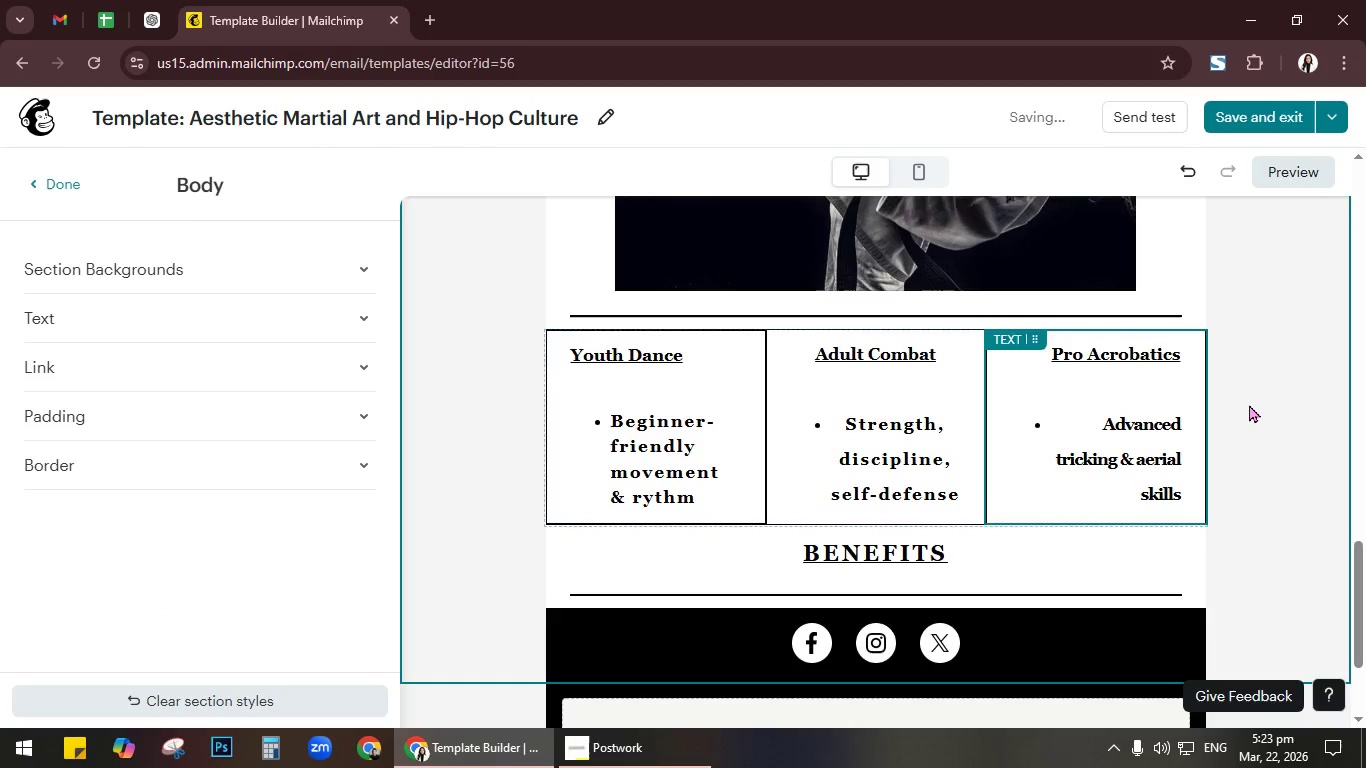 
left_click([1251, 404])
 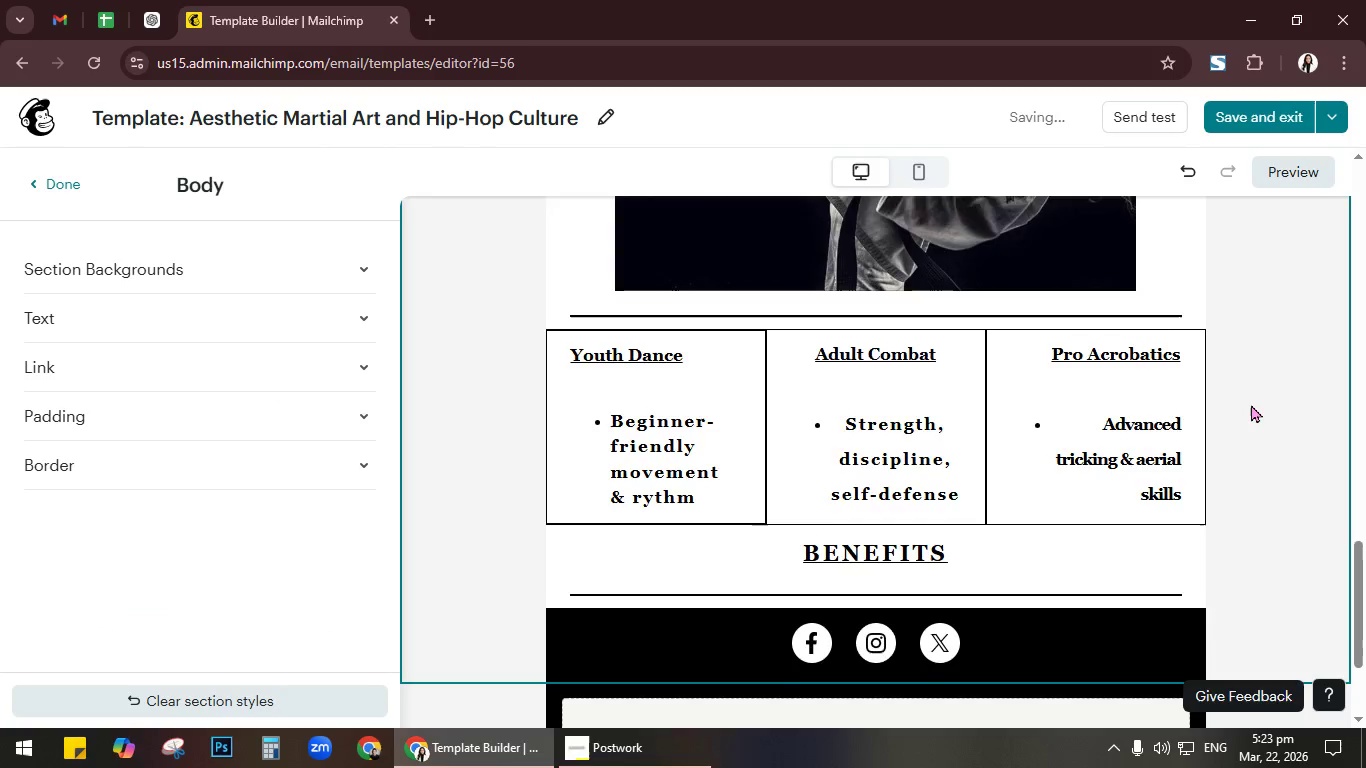 
scroll: coordinate [1251, 404], scroll_direction: down, amount: 1.0
 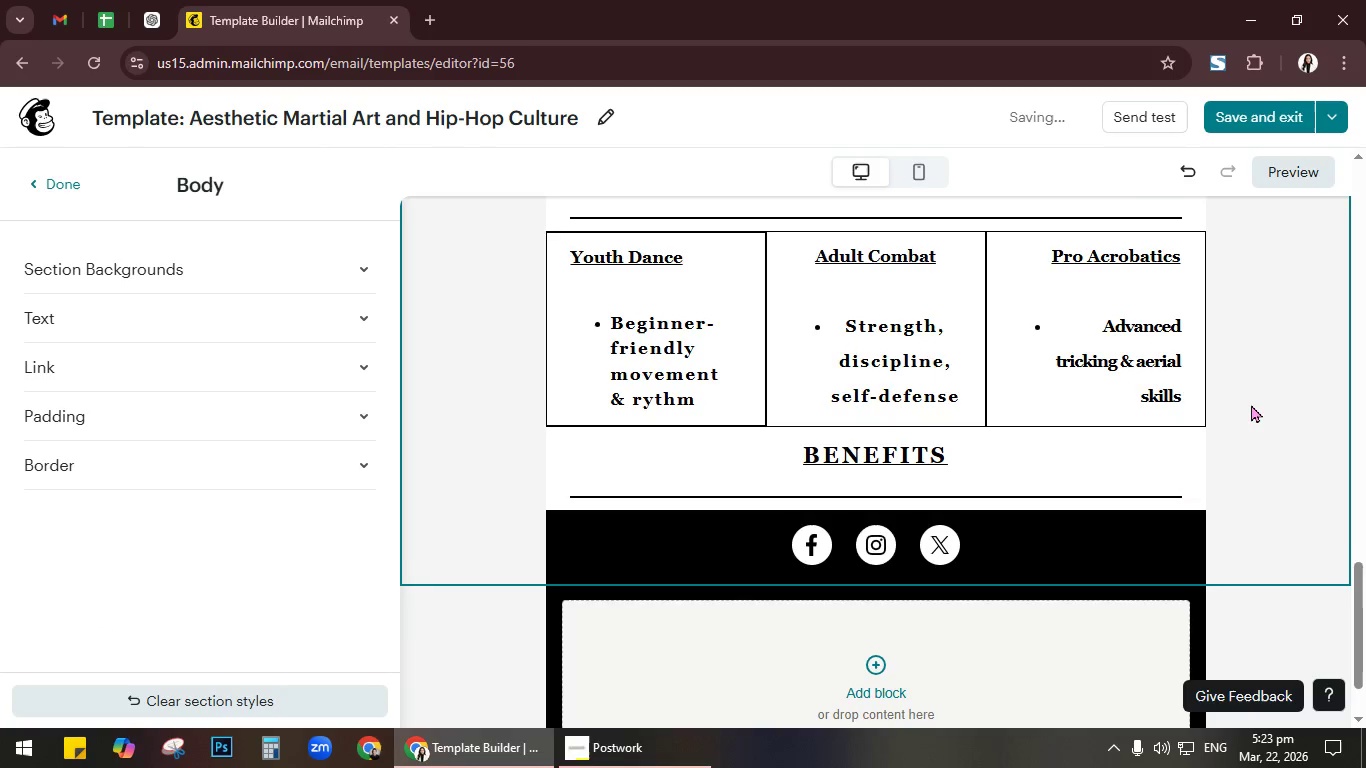 
scroll: coordinate [1251, 404], scroll_direction: up, amount: 2.0
 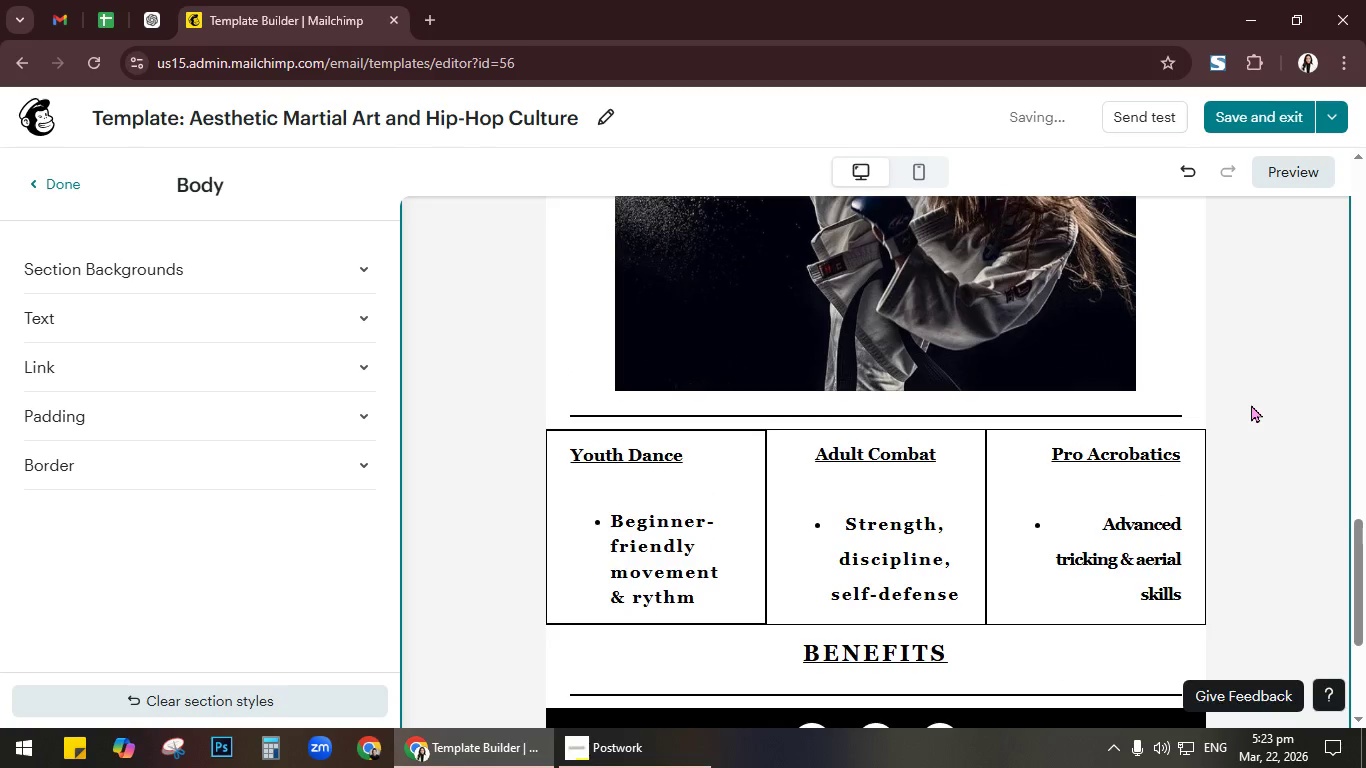 
scroll: coordinate [1251, 404], scroll_direction: down, amount: 1.0
 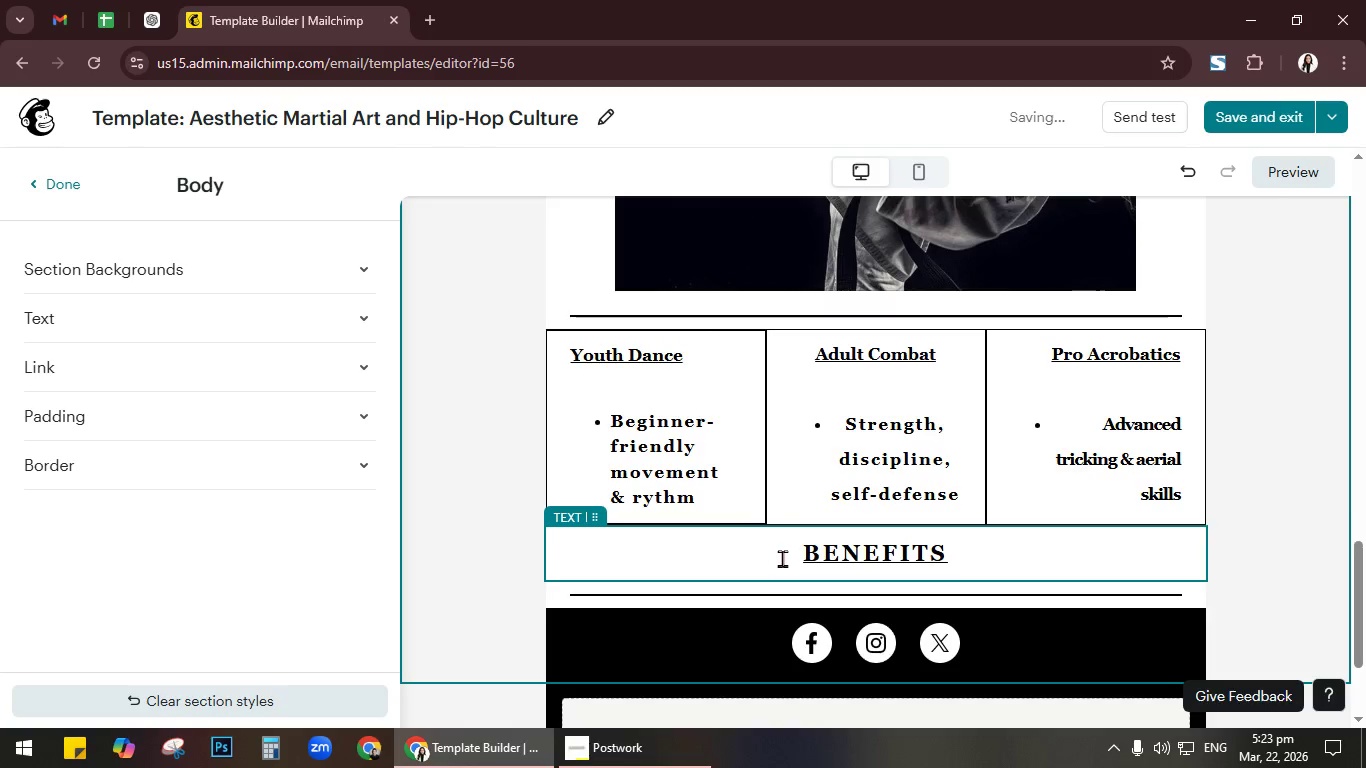 
left_click_drag(start_coordinate=[802, 553], to_coordinate=[968, 551])
 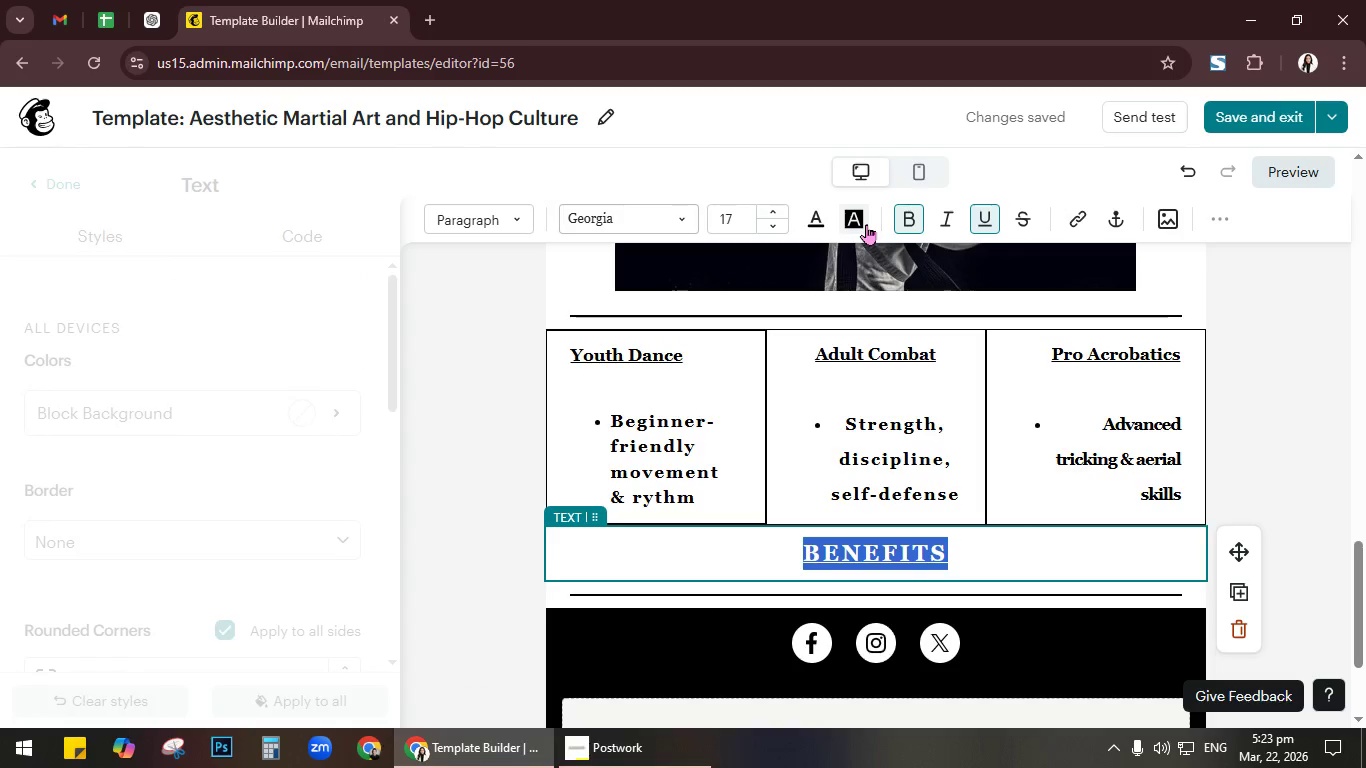 
left_click([866, 224])
 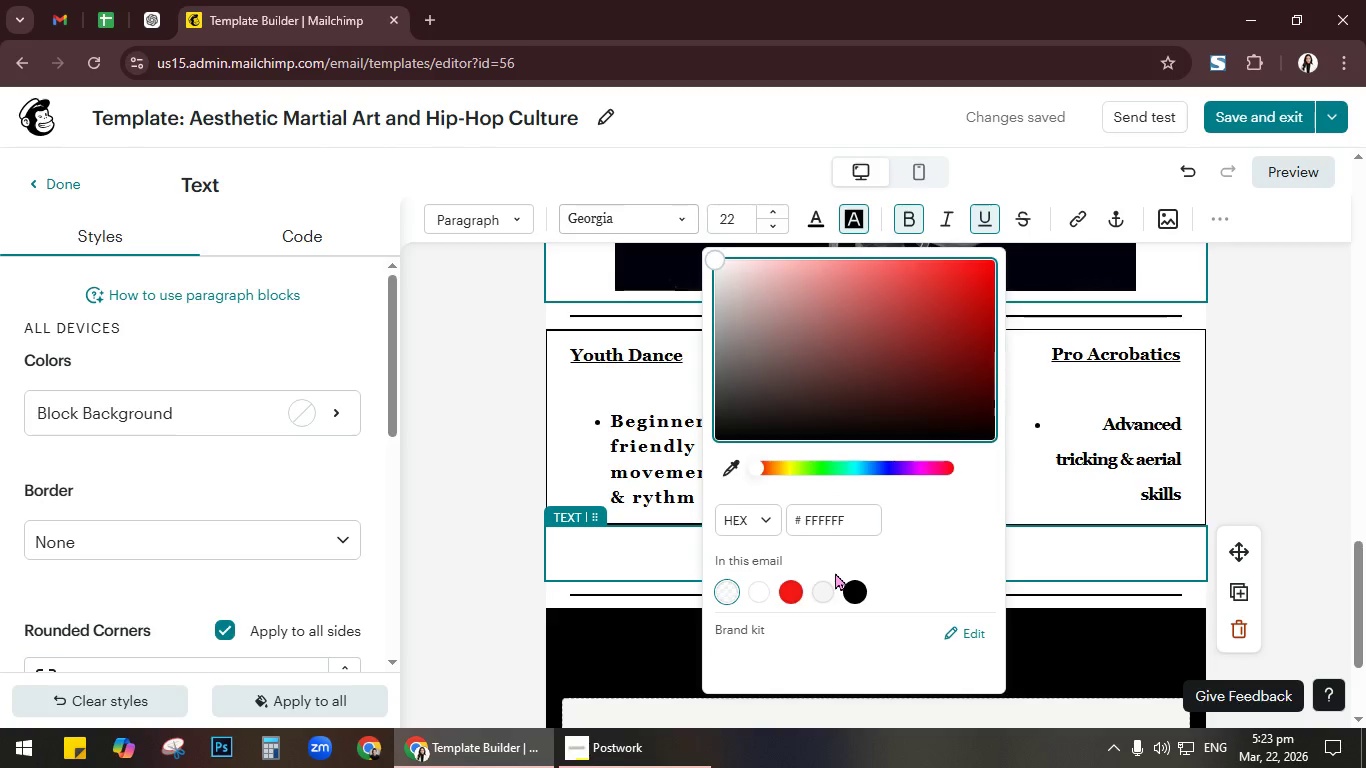 
left_click([797, 588])
 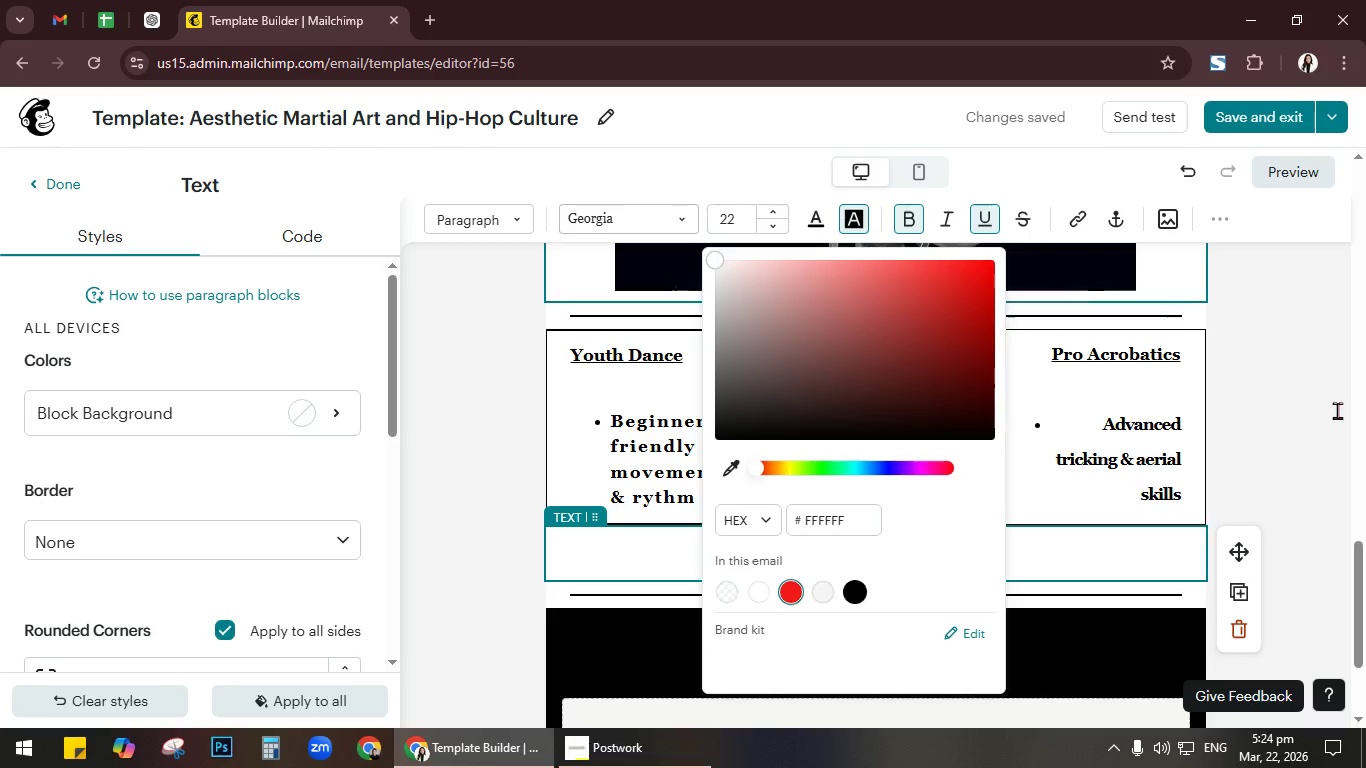 
left_click([1338, 410])
 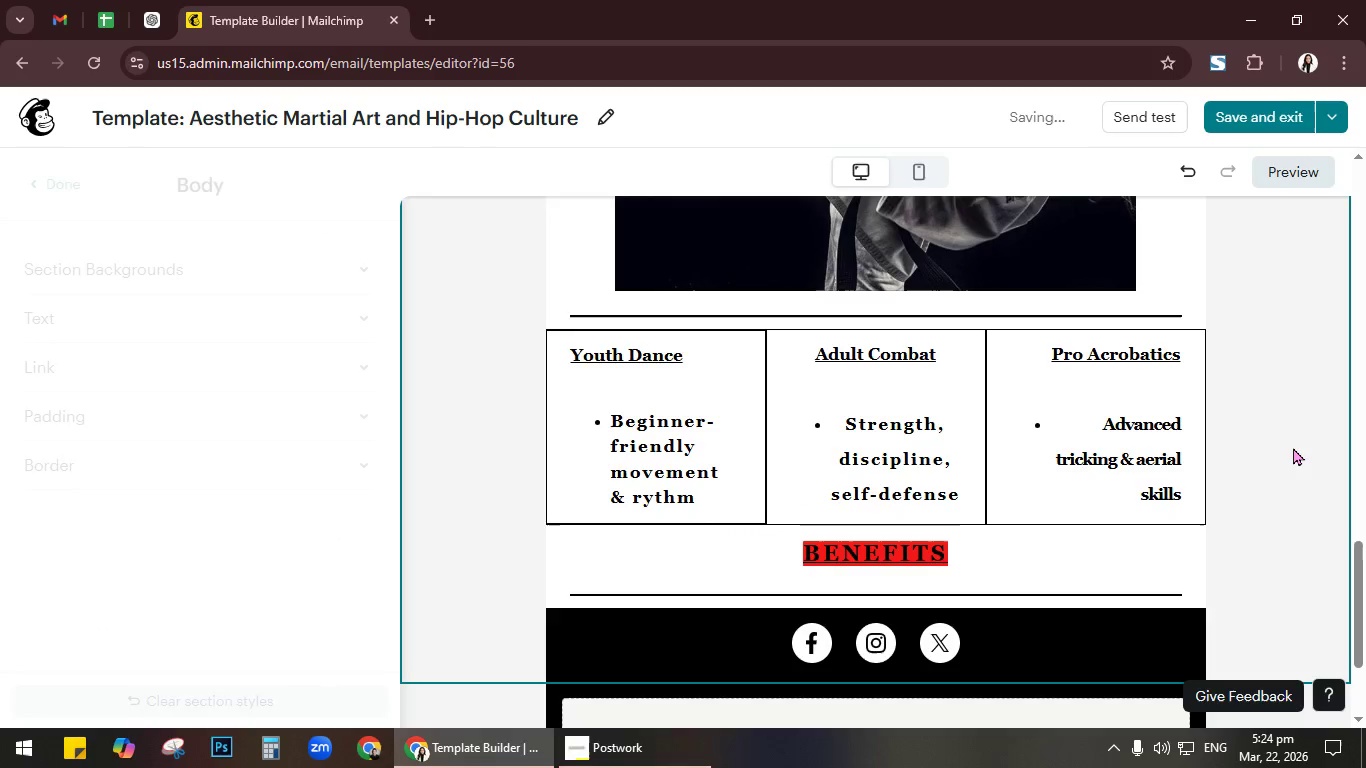 
left_click([1293, 447])
 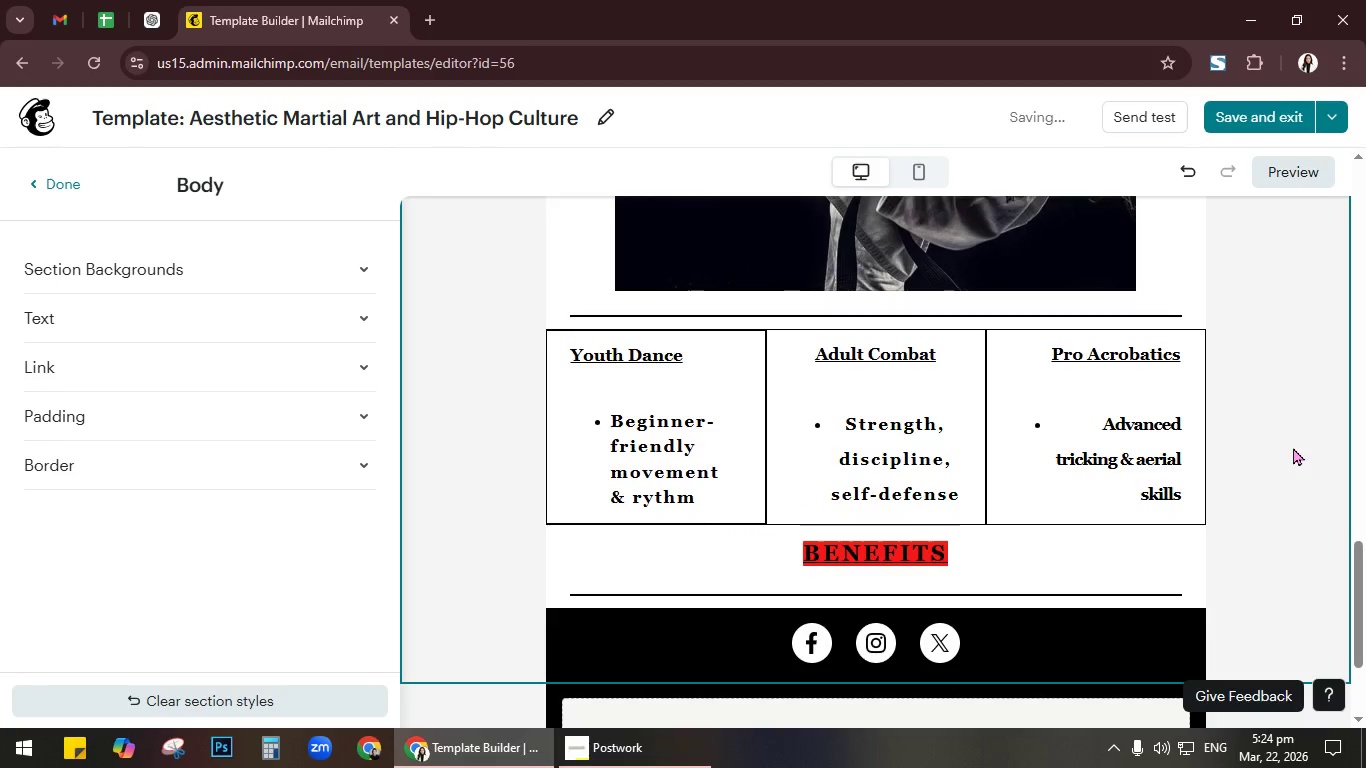 
scroll: coordinate [1293, 447], scroll_direction: up, amount: 11.0
 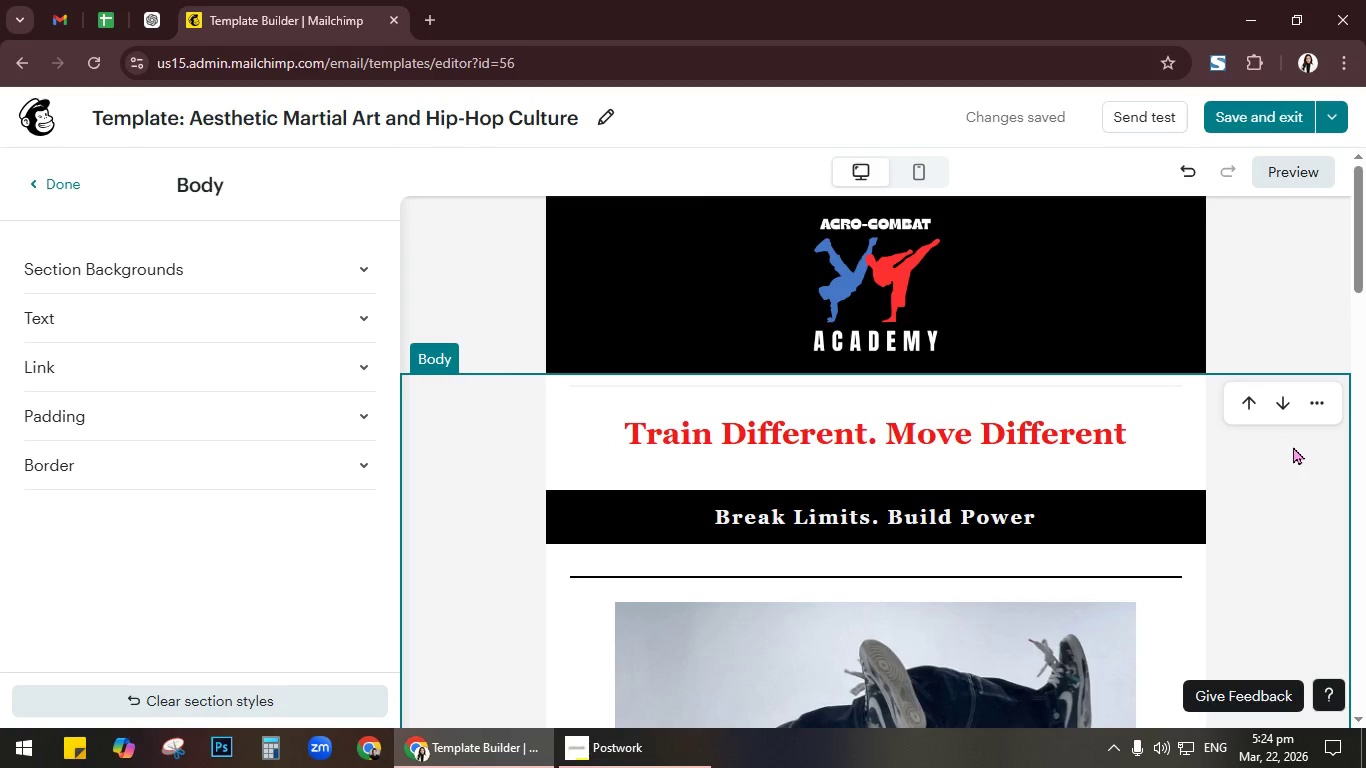 
scroll: coordinate [1274, 542], scroll_direction: down, amount: 16.0
 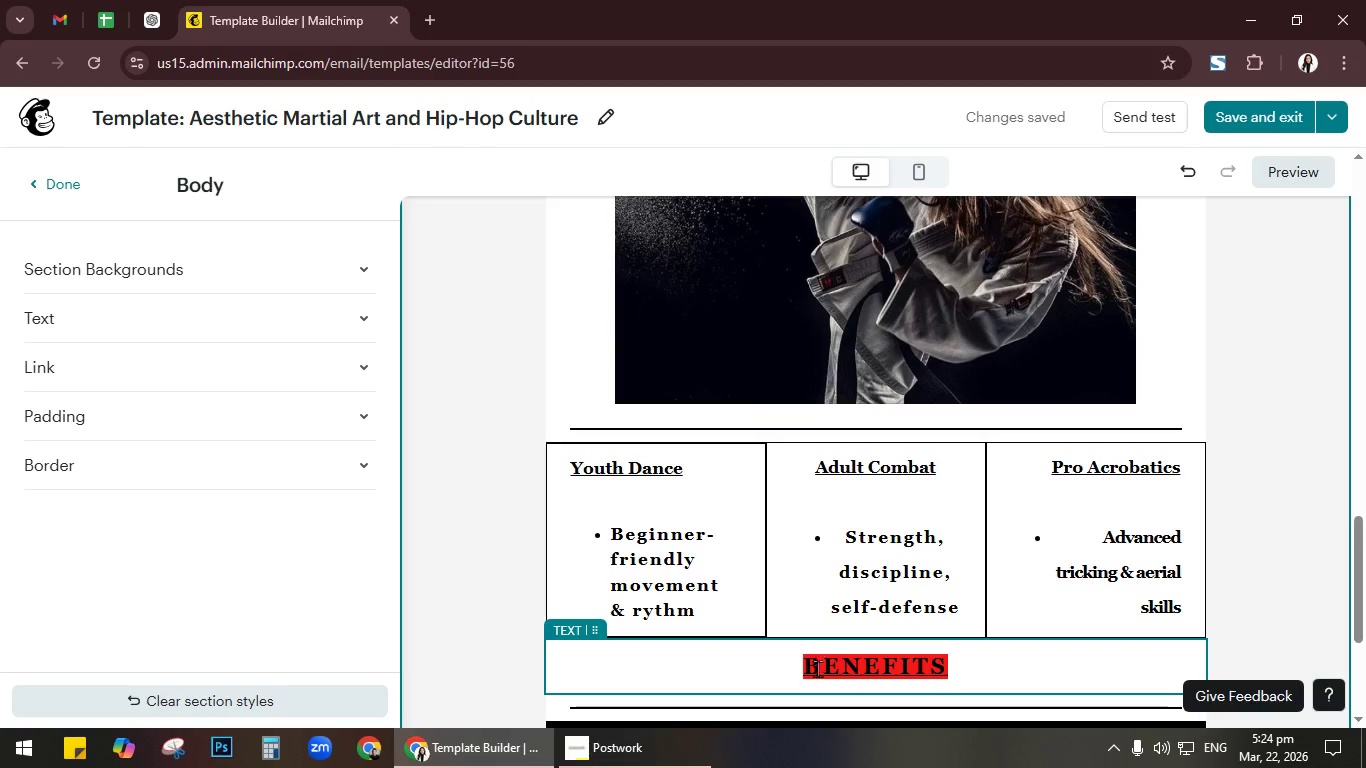 
left_click([804, 665])
 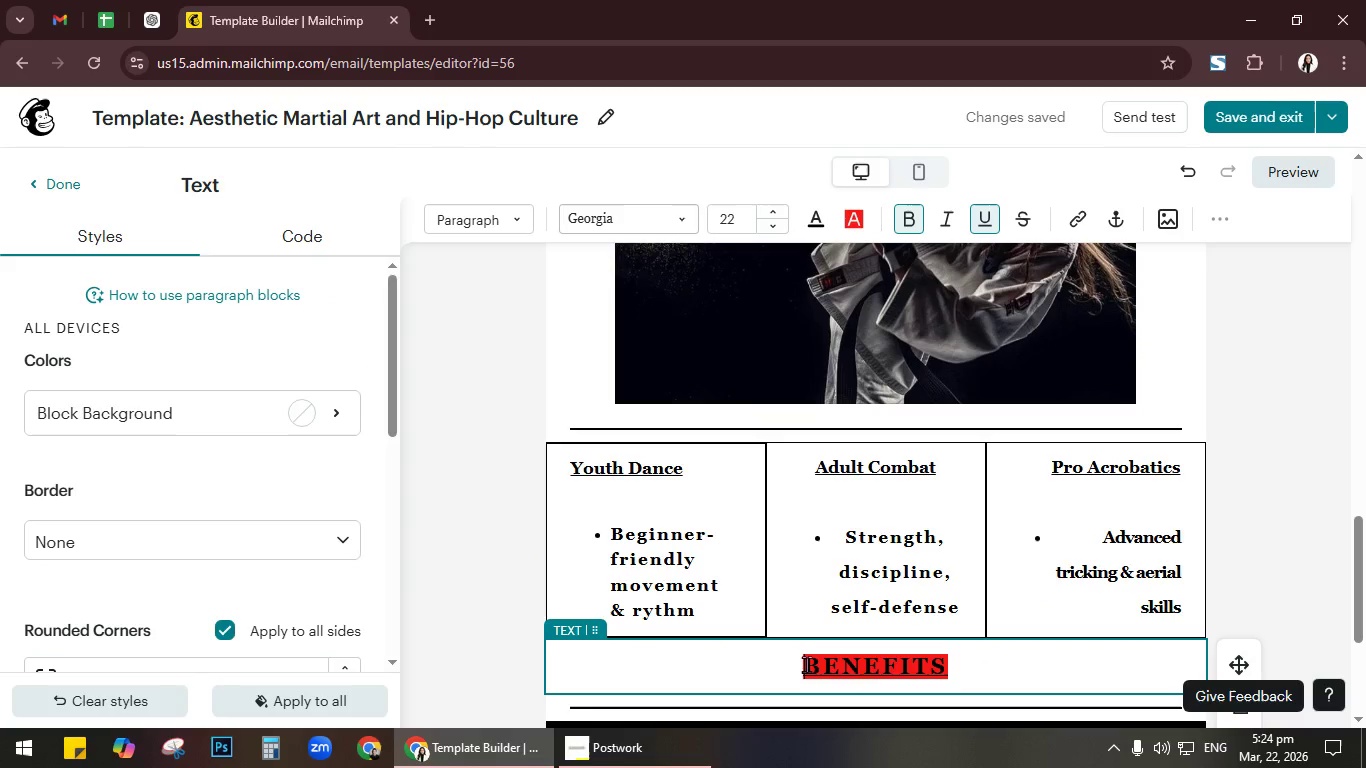 
scroll: coordinate [380, 535], scroll_direction: down, amount: 2.0
 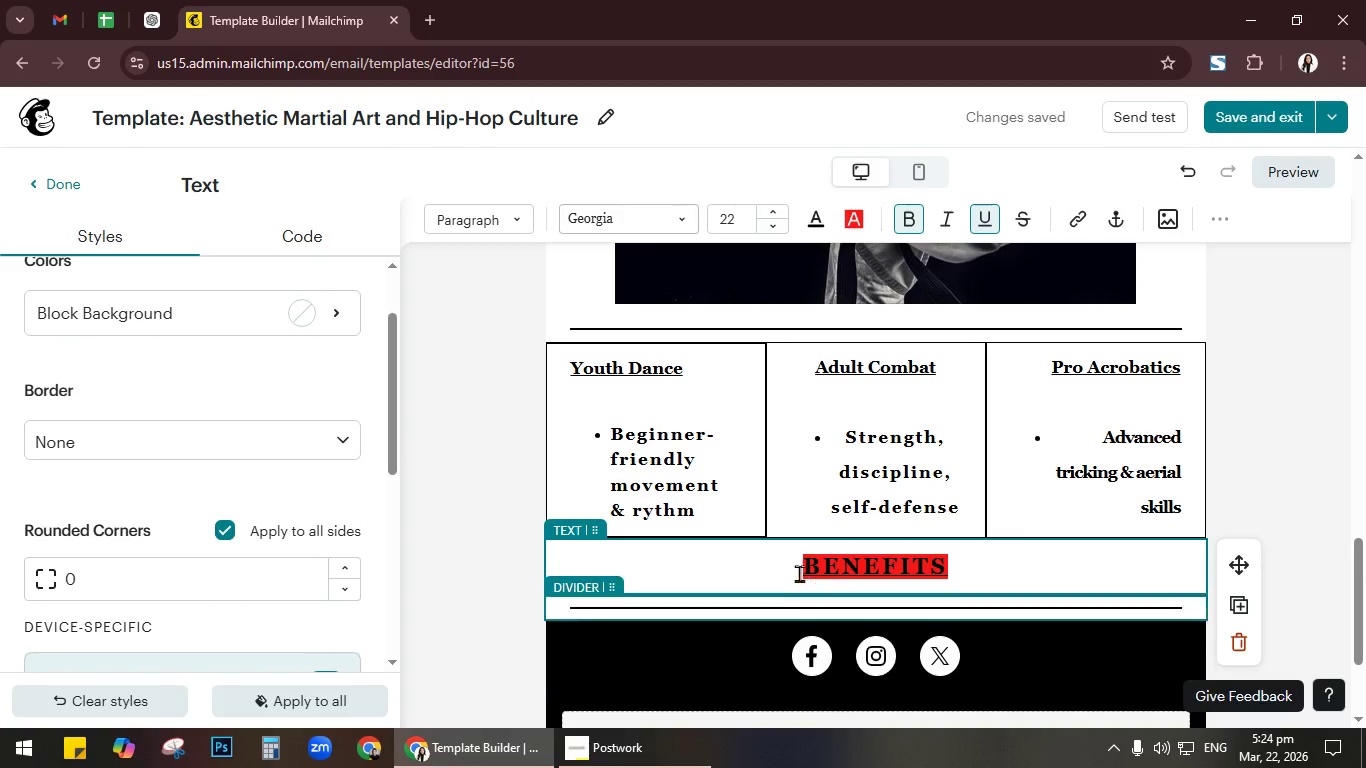 
left_click_drag(start_coordinate=[801, 566], to_coordinate=[1080, 583])
 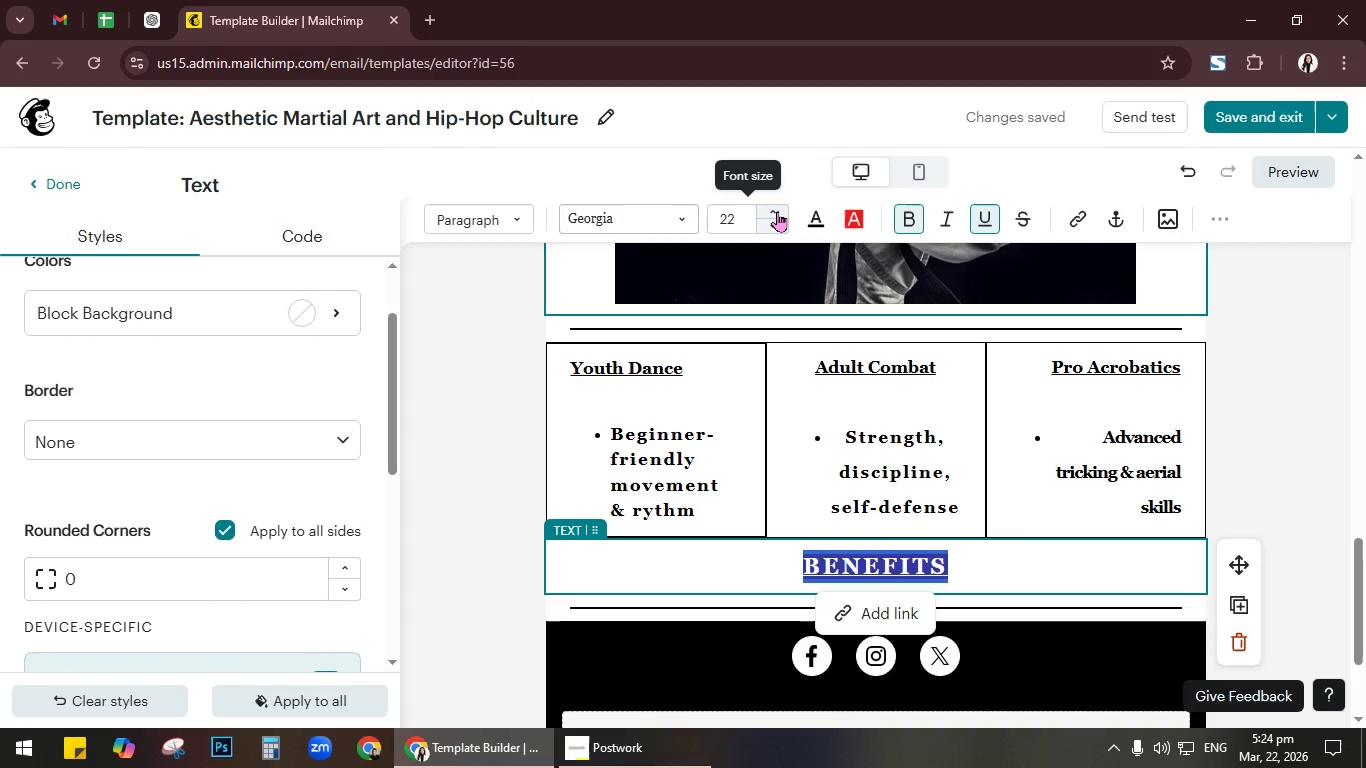 
double_click([777, 211])
 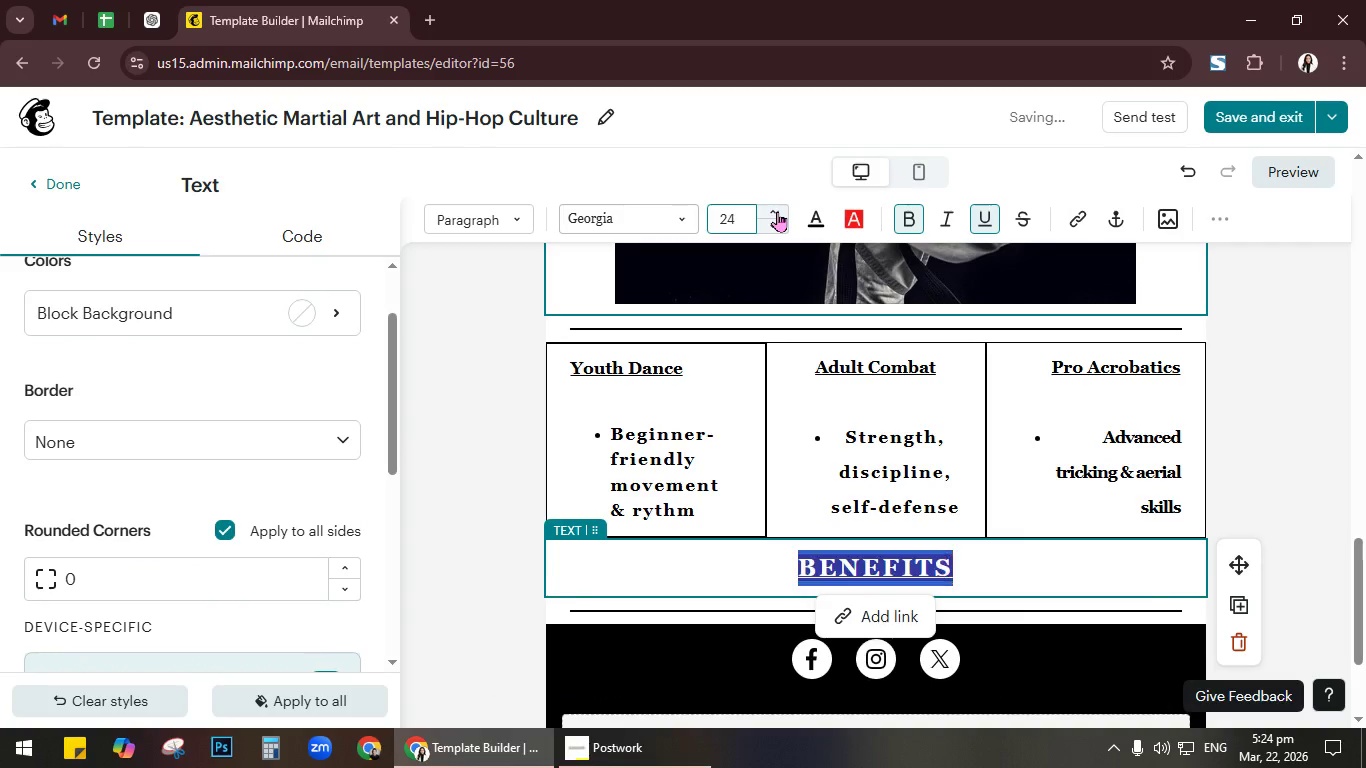 
left_click([777, 211])
 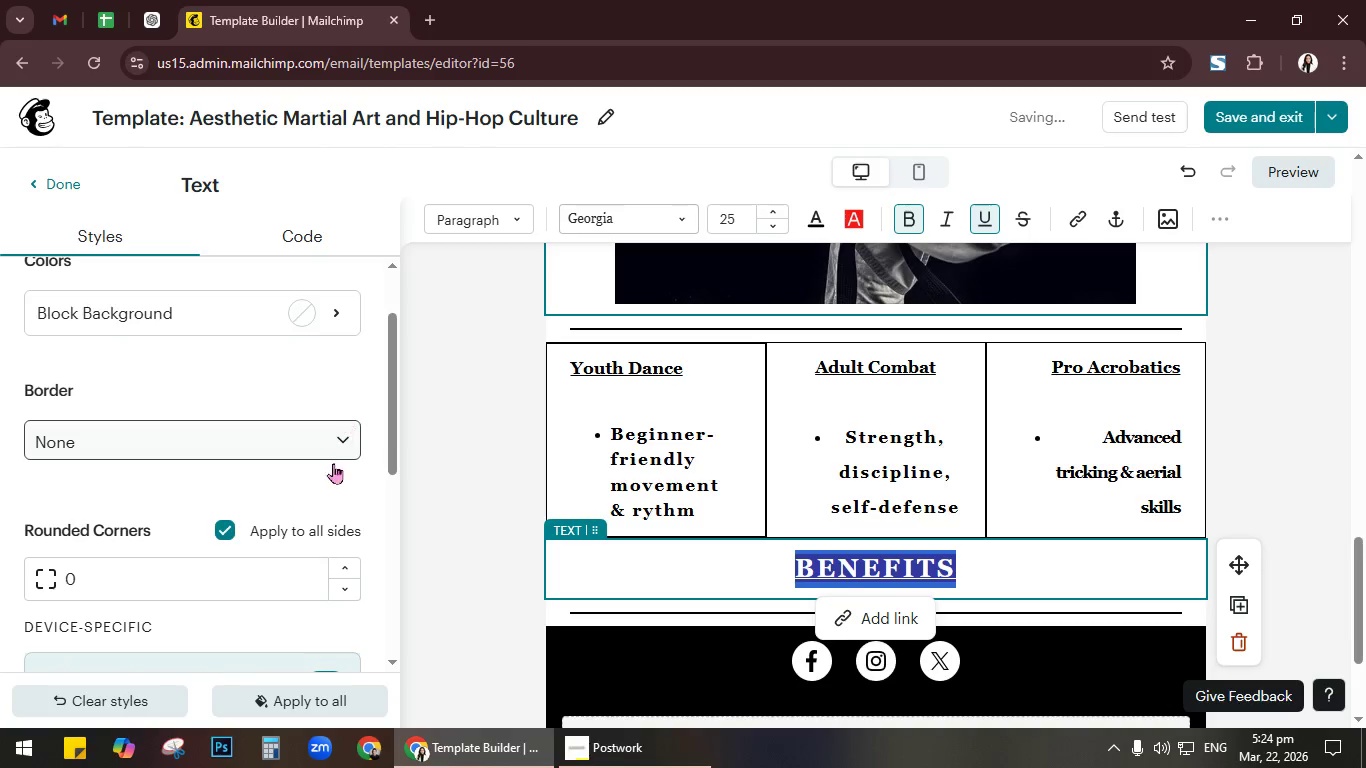 
left_click([354, 568])
 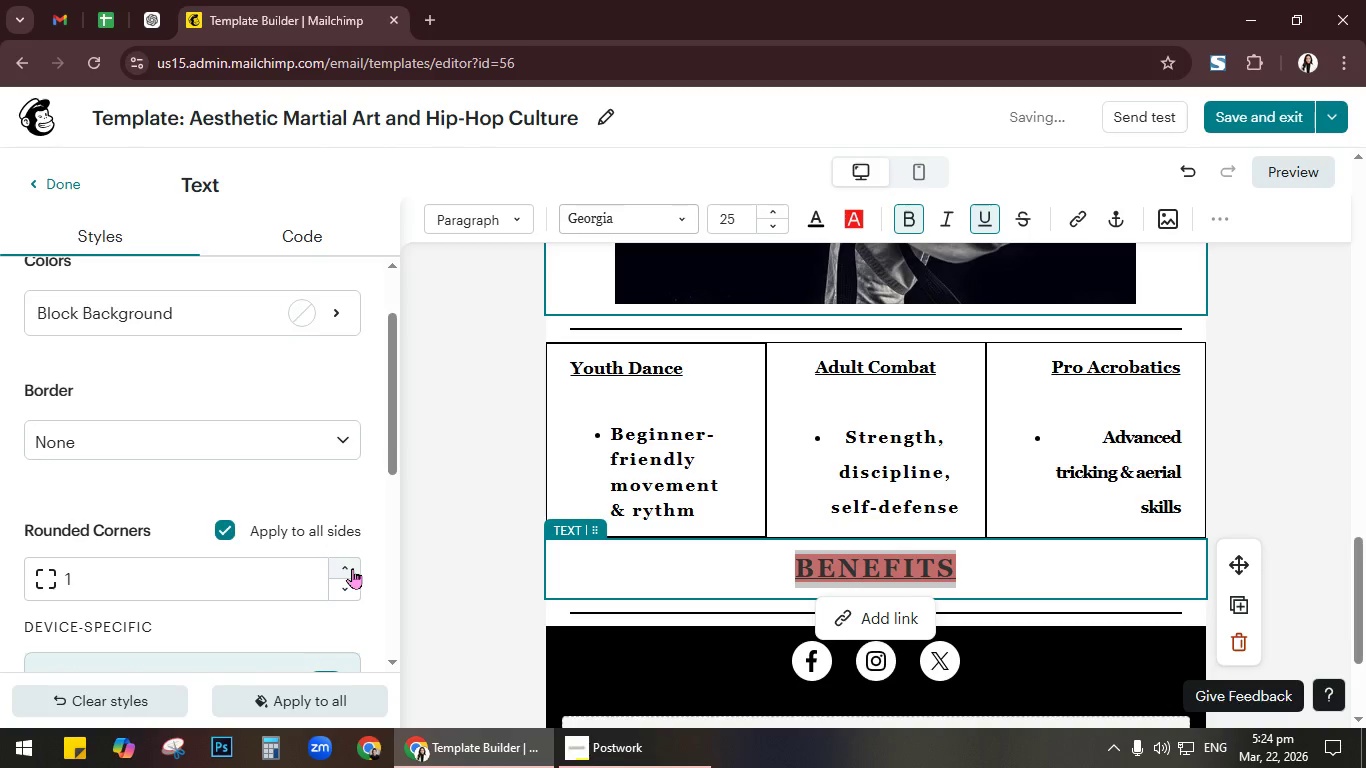 
left_click([352, 568])
 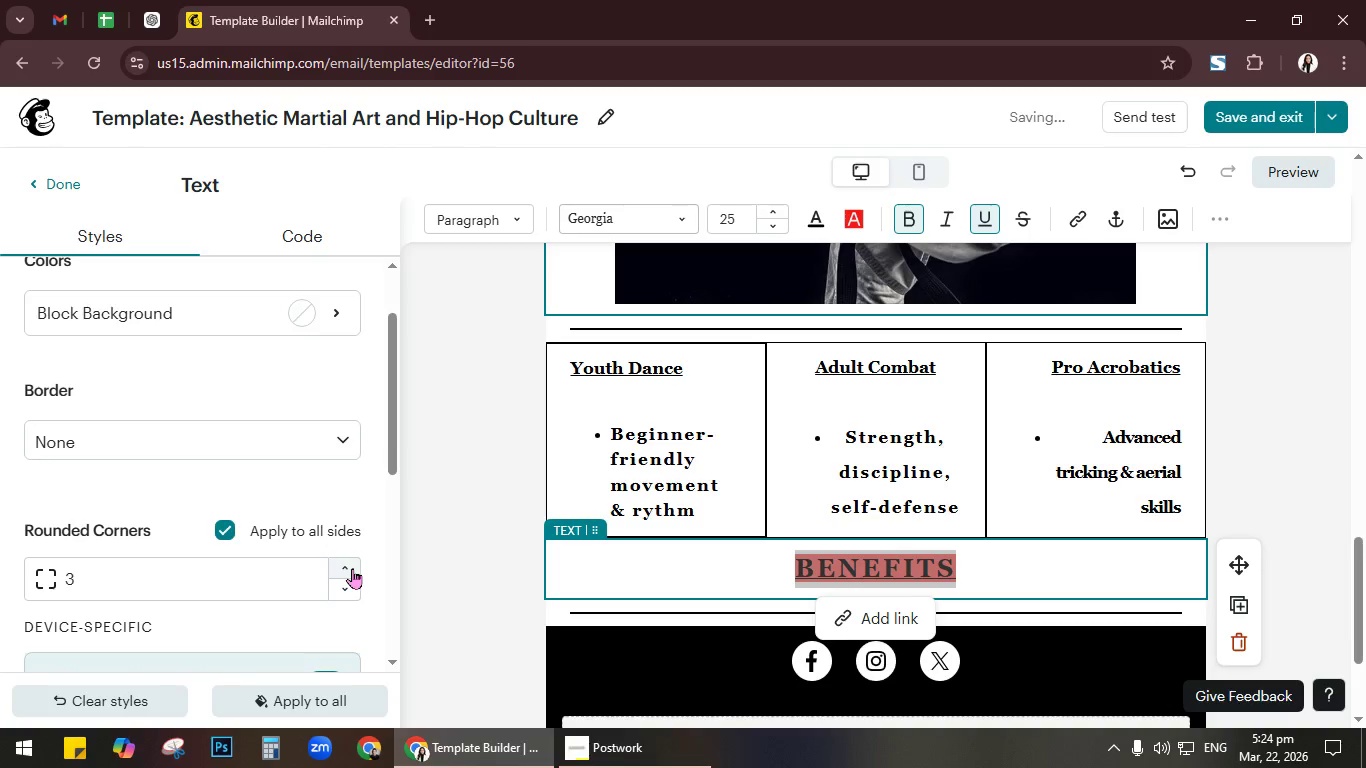 
double_click([352, 568])
 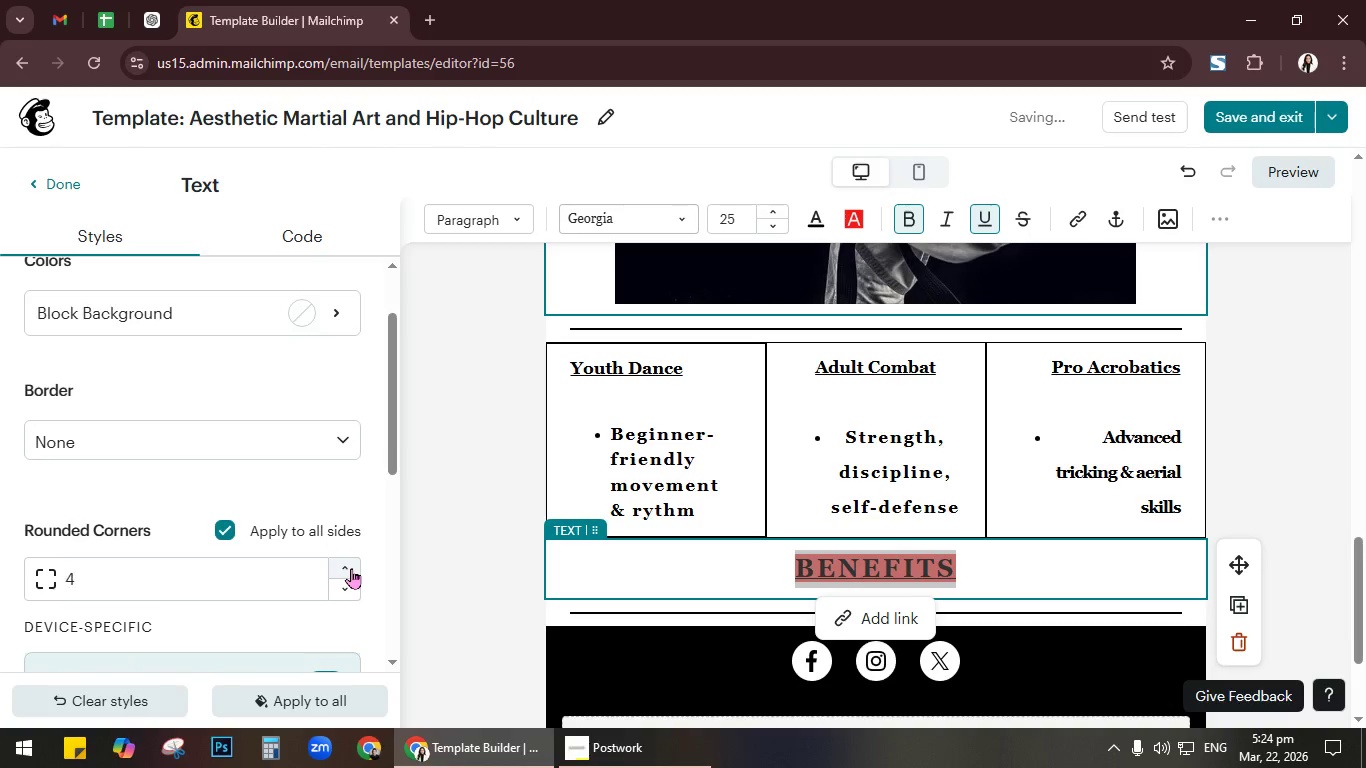 
triple_click([351, 568])
 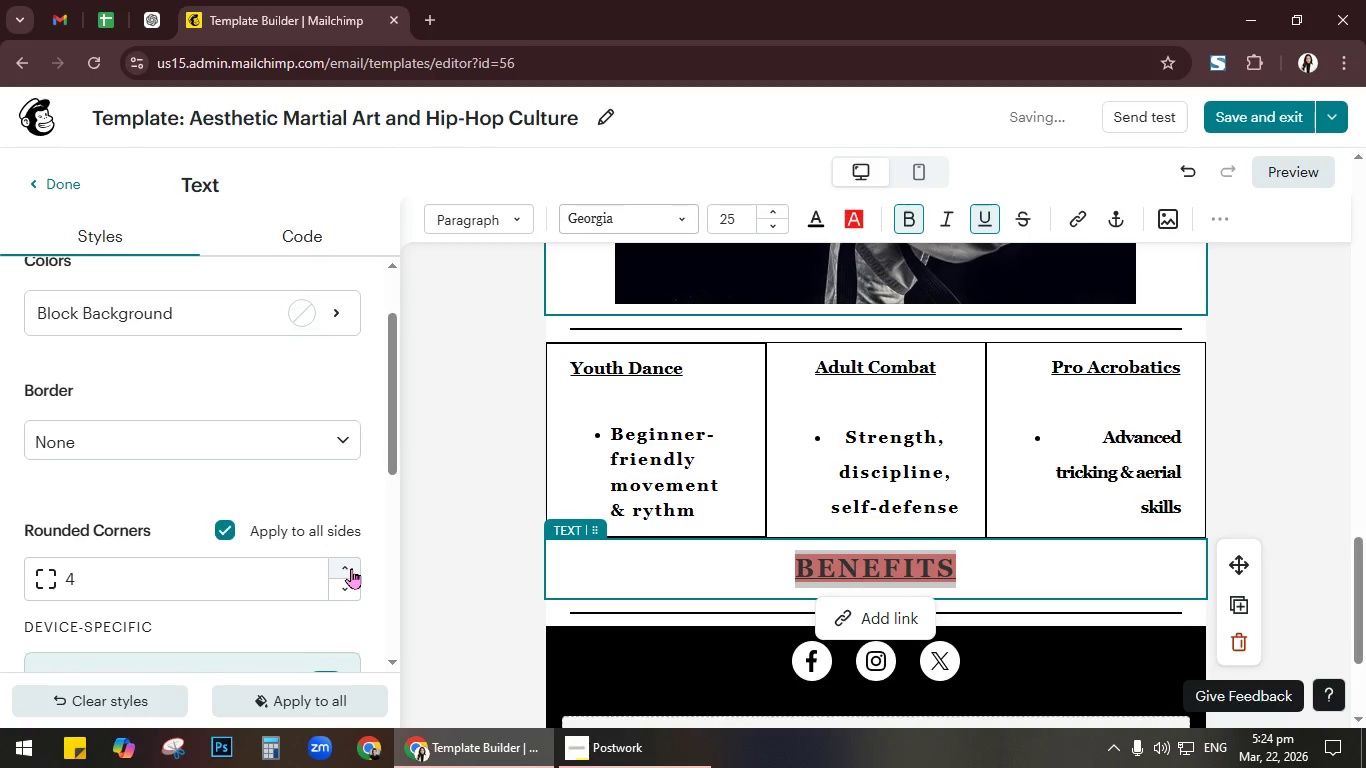 
triple_click([351, 568])
 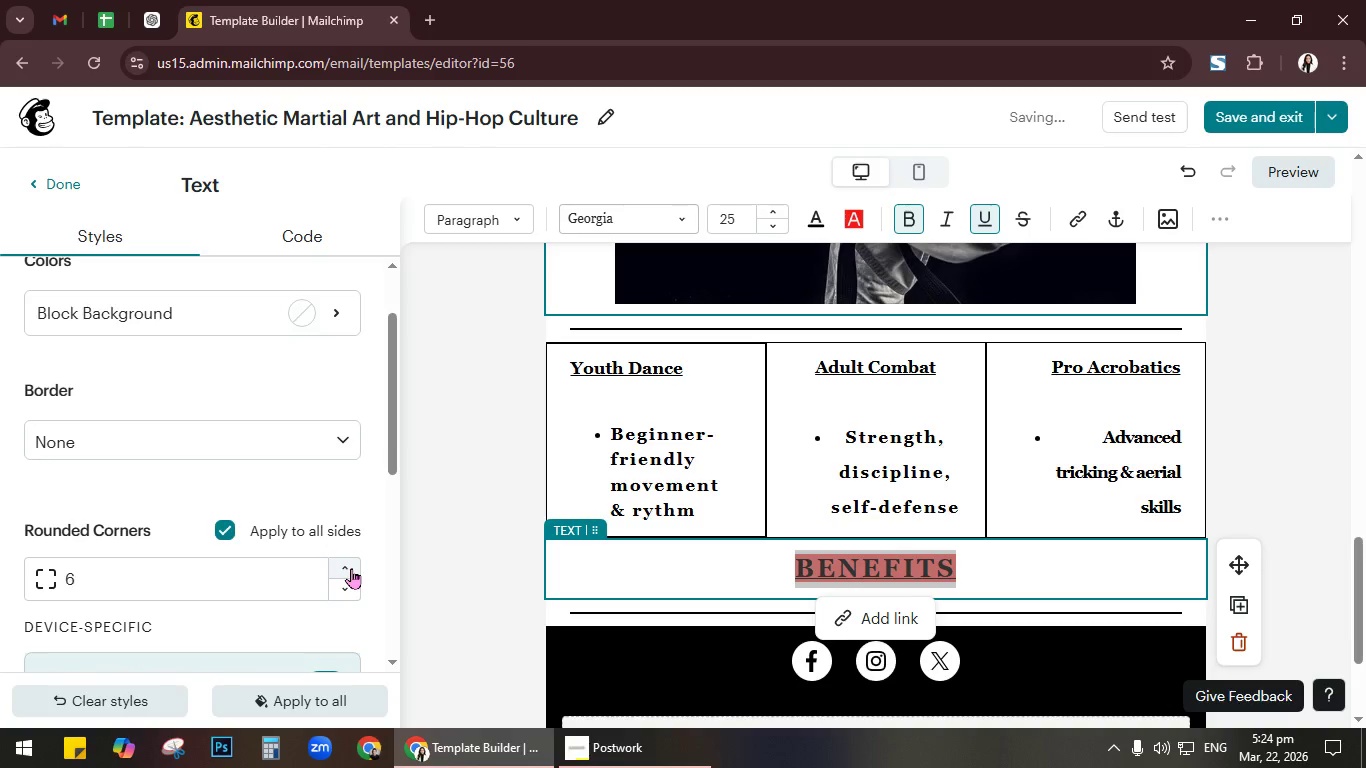 
triple_click([351, 568])
 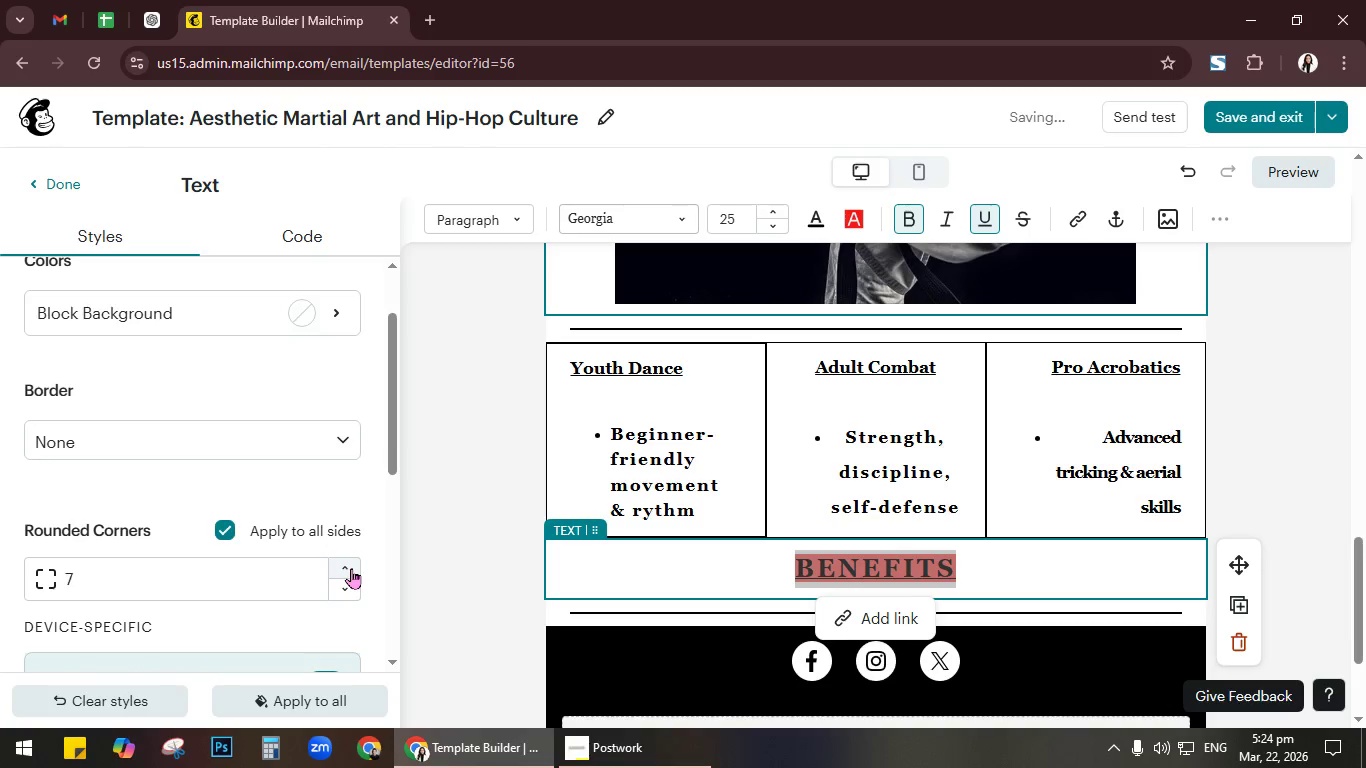 
triple_click([351, 568])
 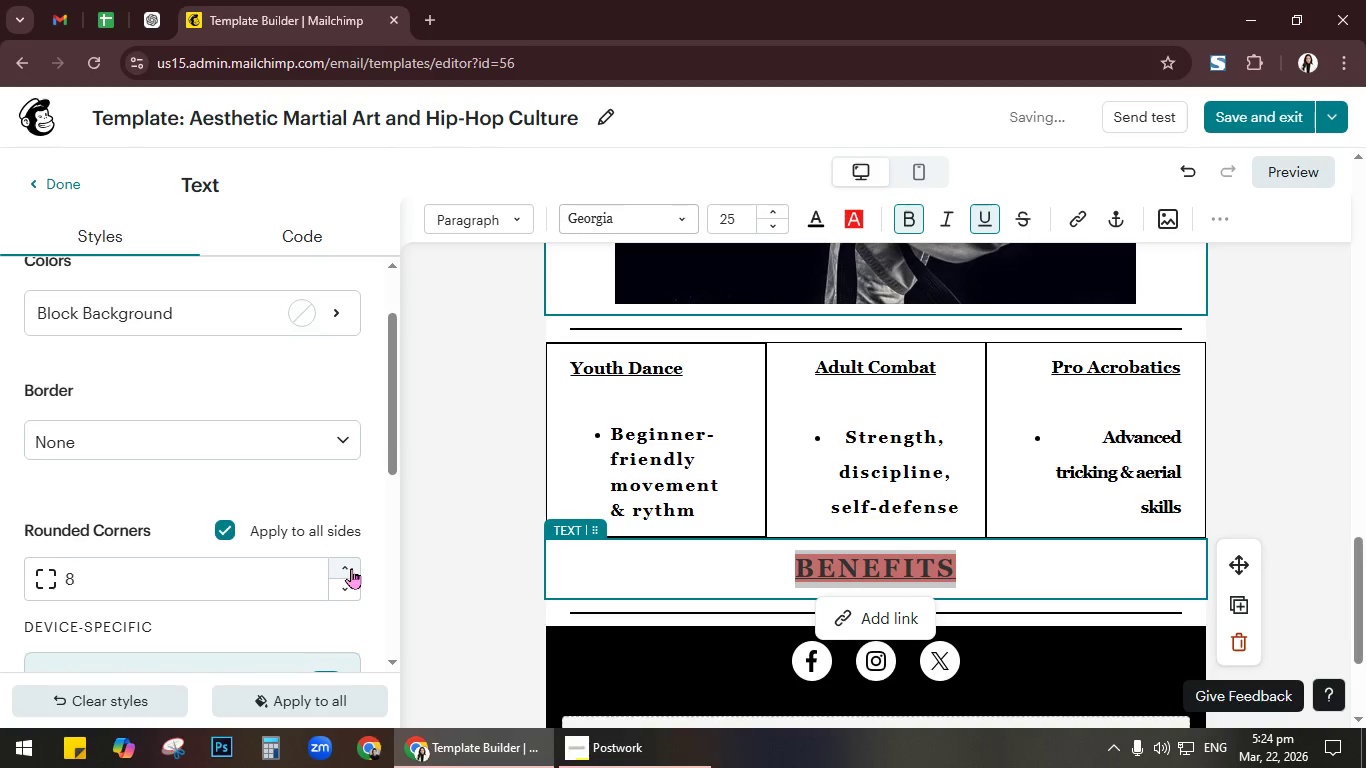 
triple_click([351, 568])
 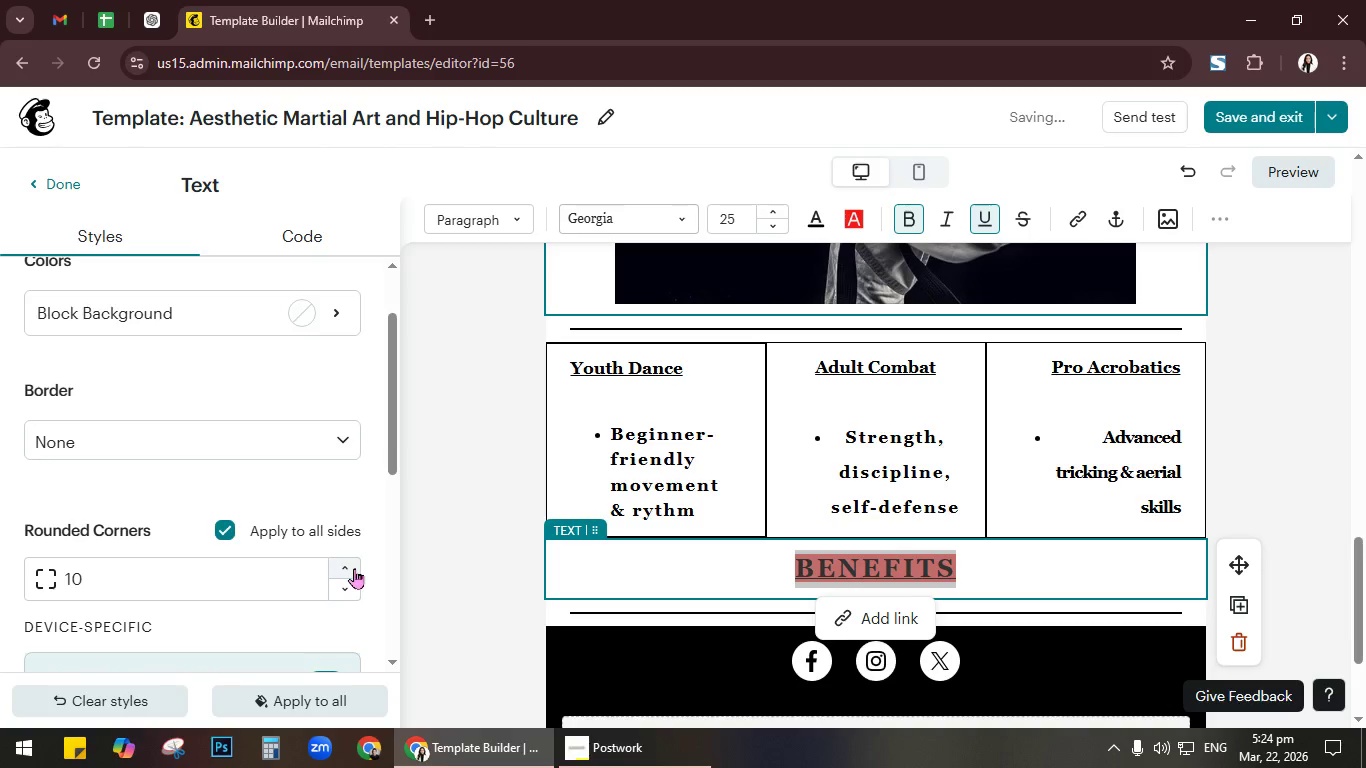 
left_click([452, 573])
 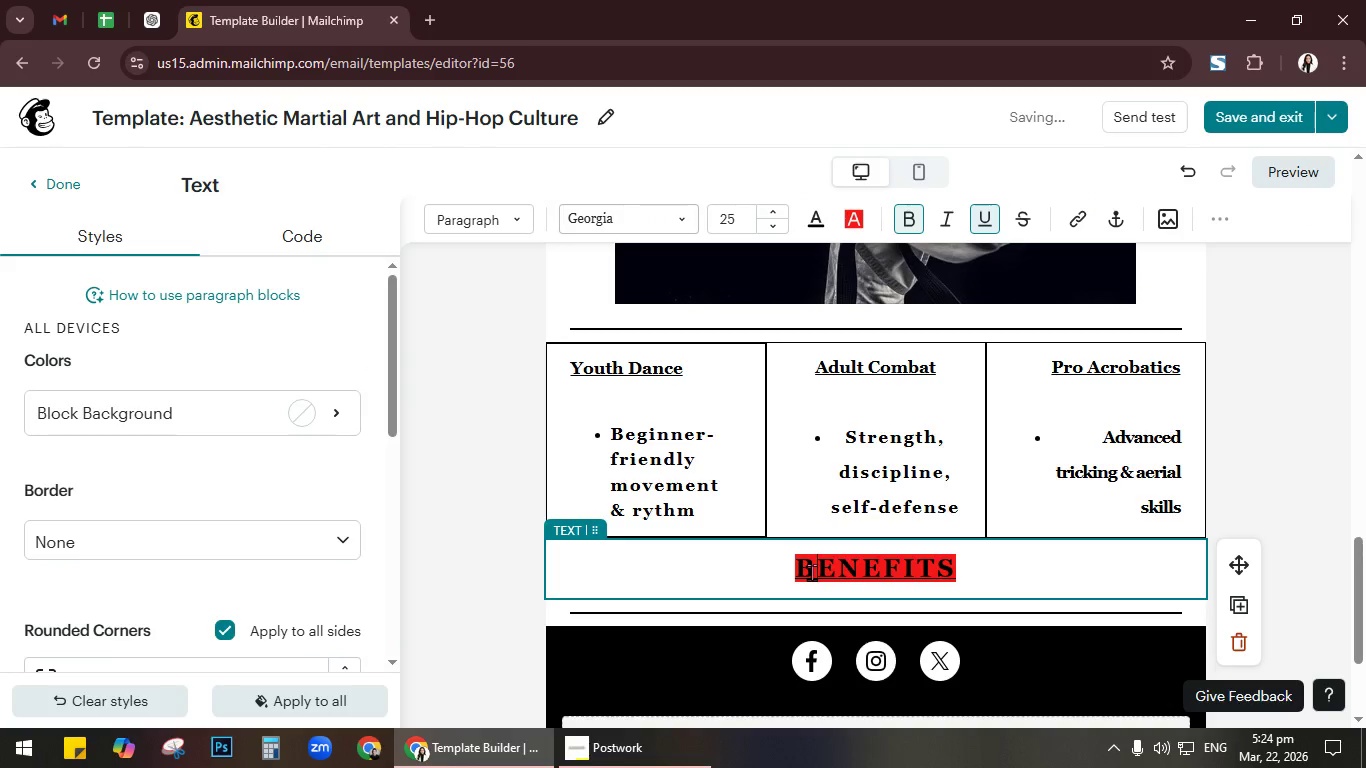 
wait(5.8)
 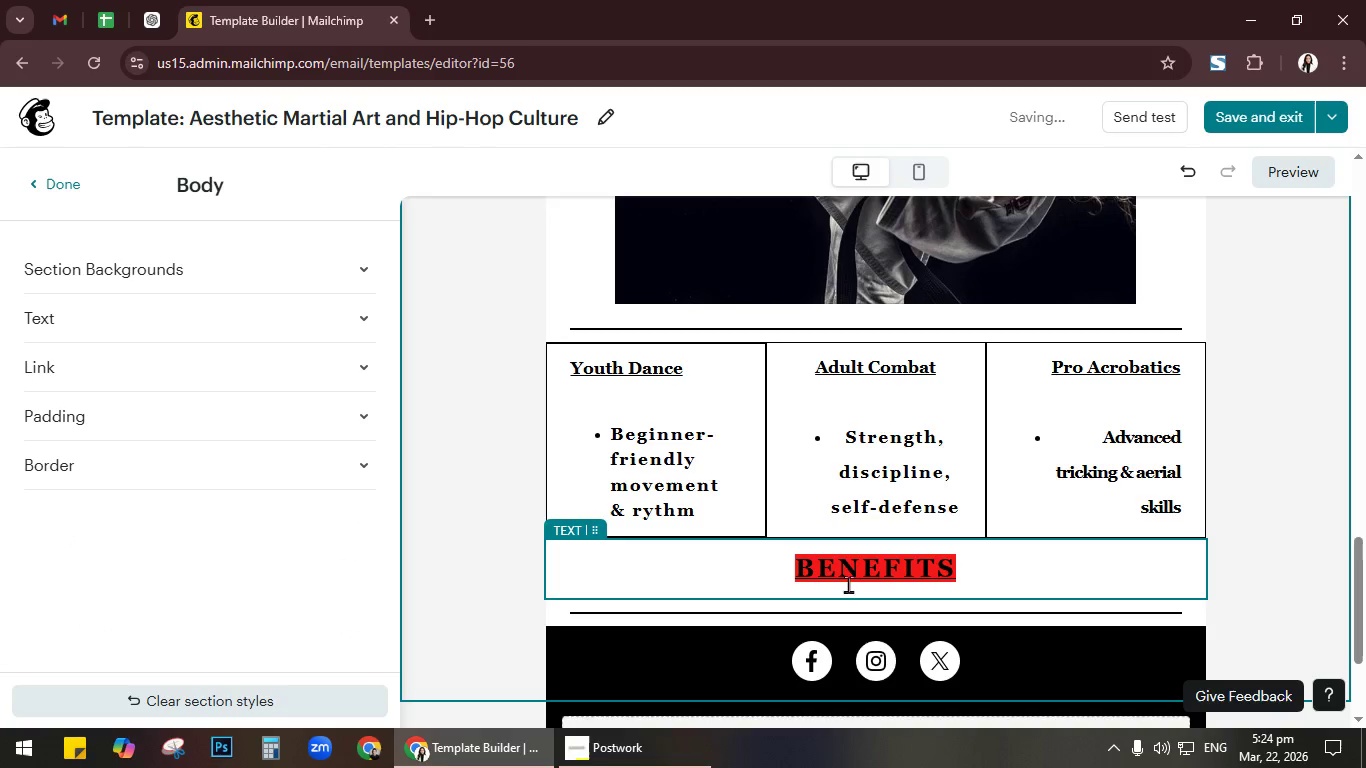 
left_click_drag(start_coordinate=[788, 570], to_coordinate=[1055, 592])
 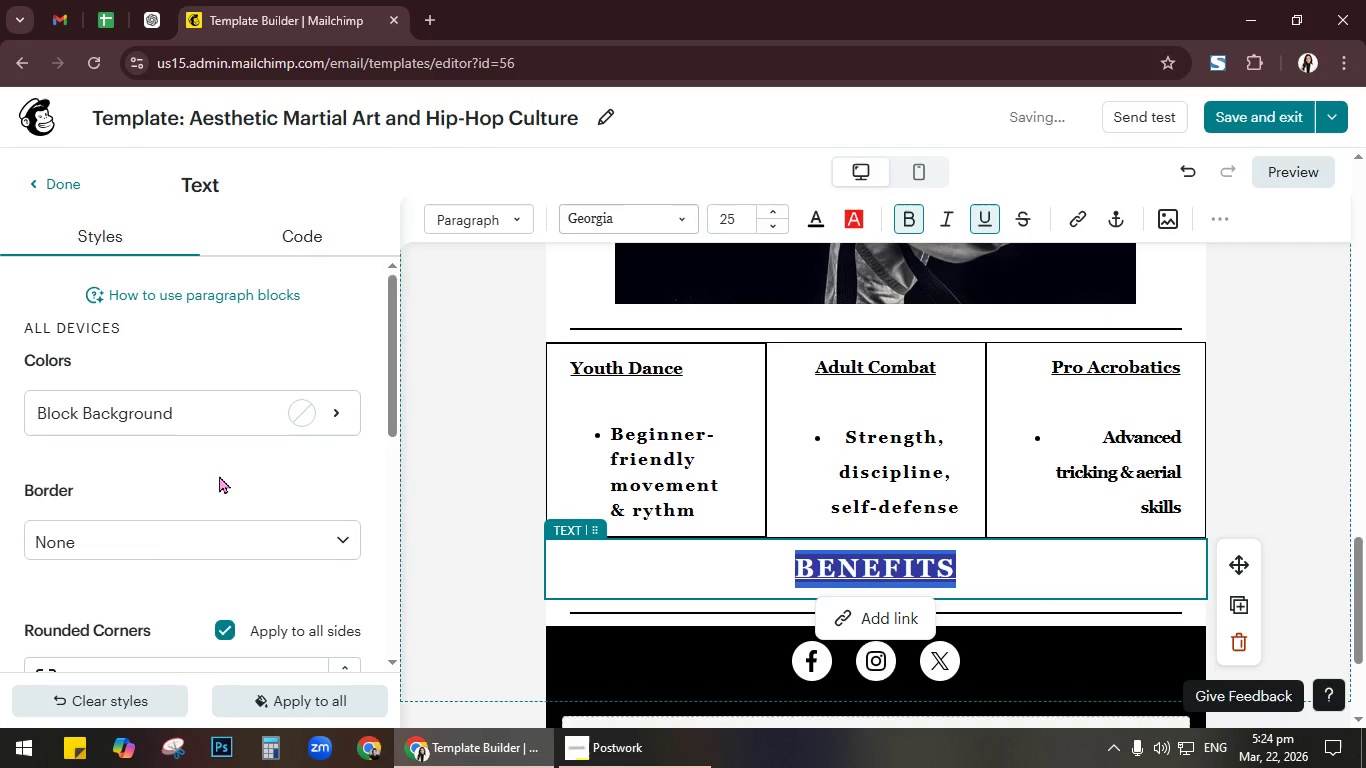 
scroll: coordinate [219, 475], scroll_direction: down, amount: 2.0
 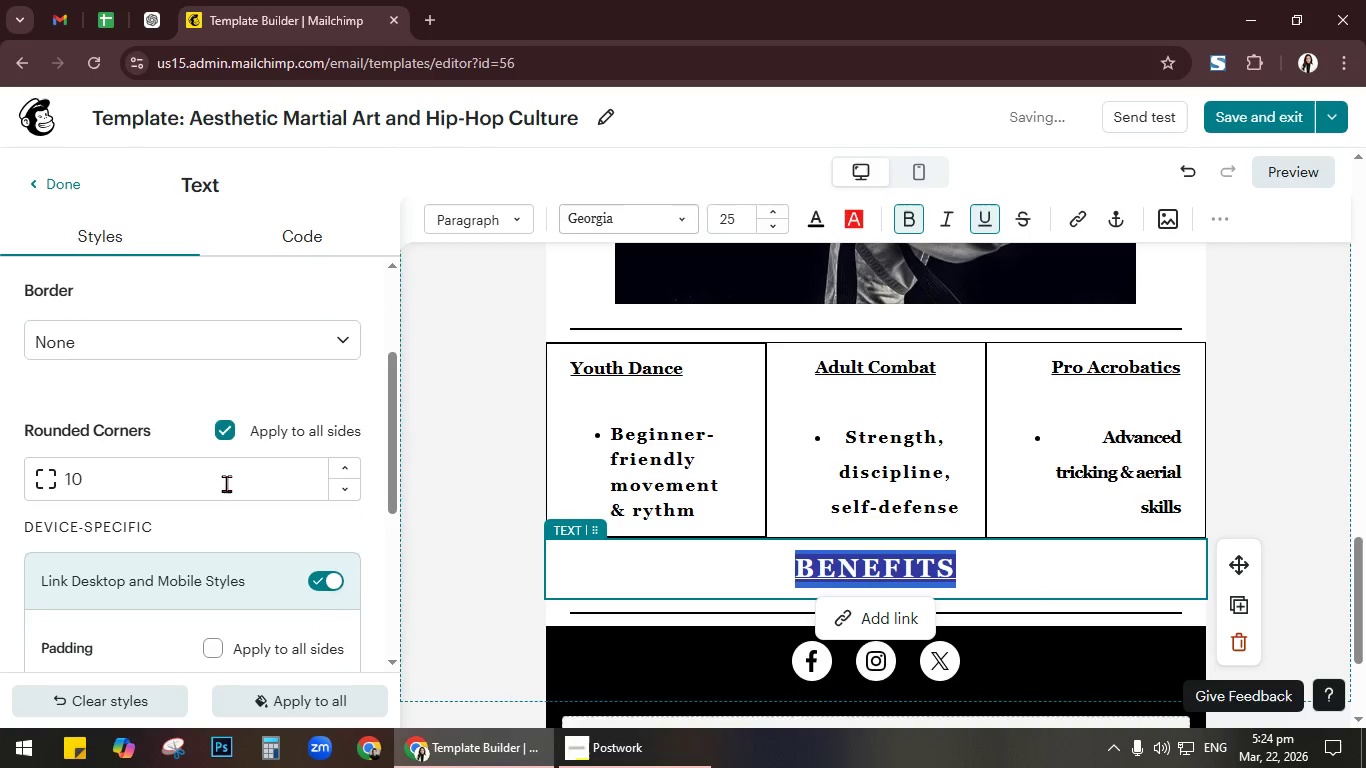 
left_click([348, 495])
 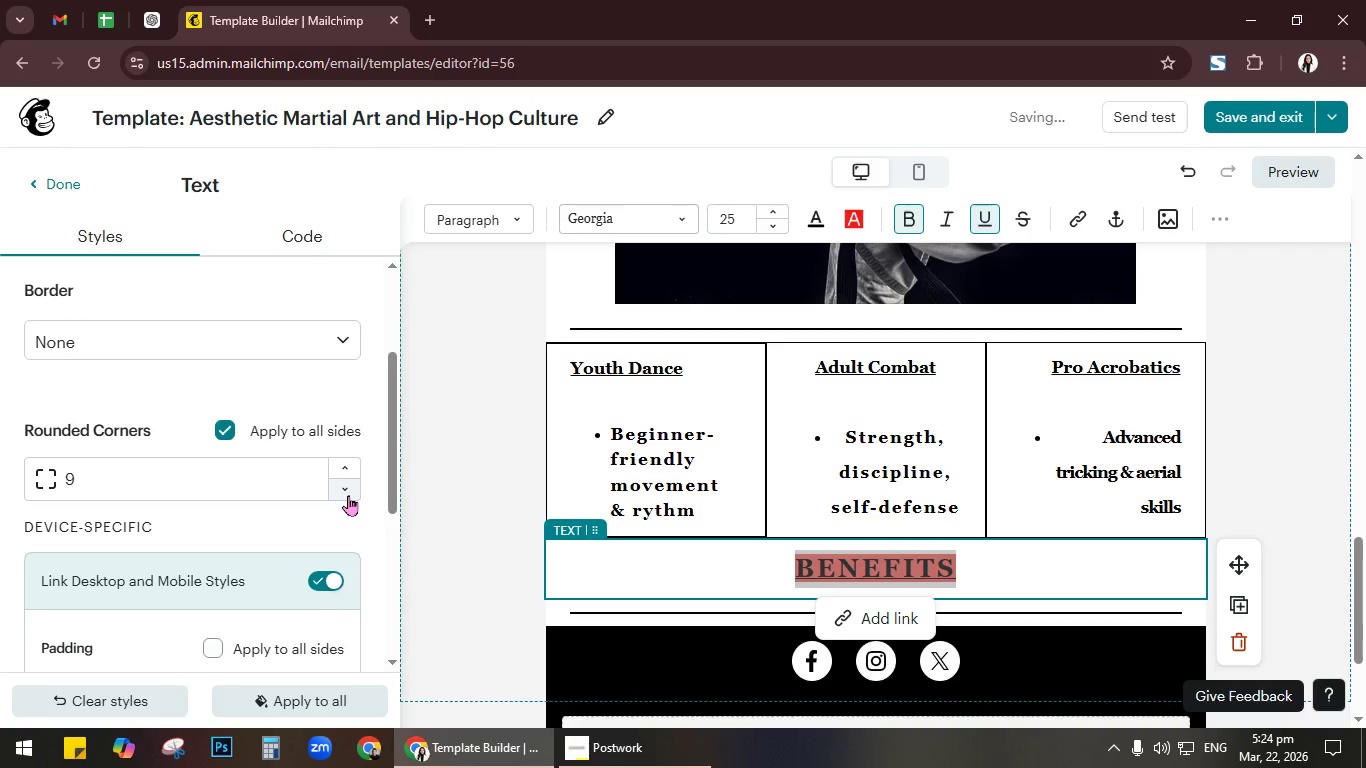 
double_click([348, 495])
 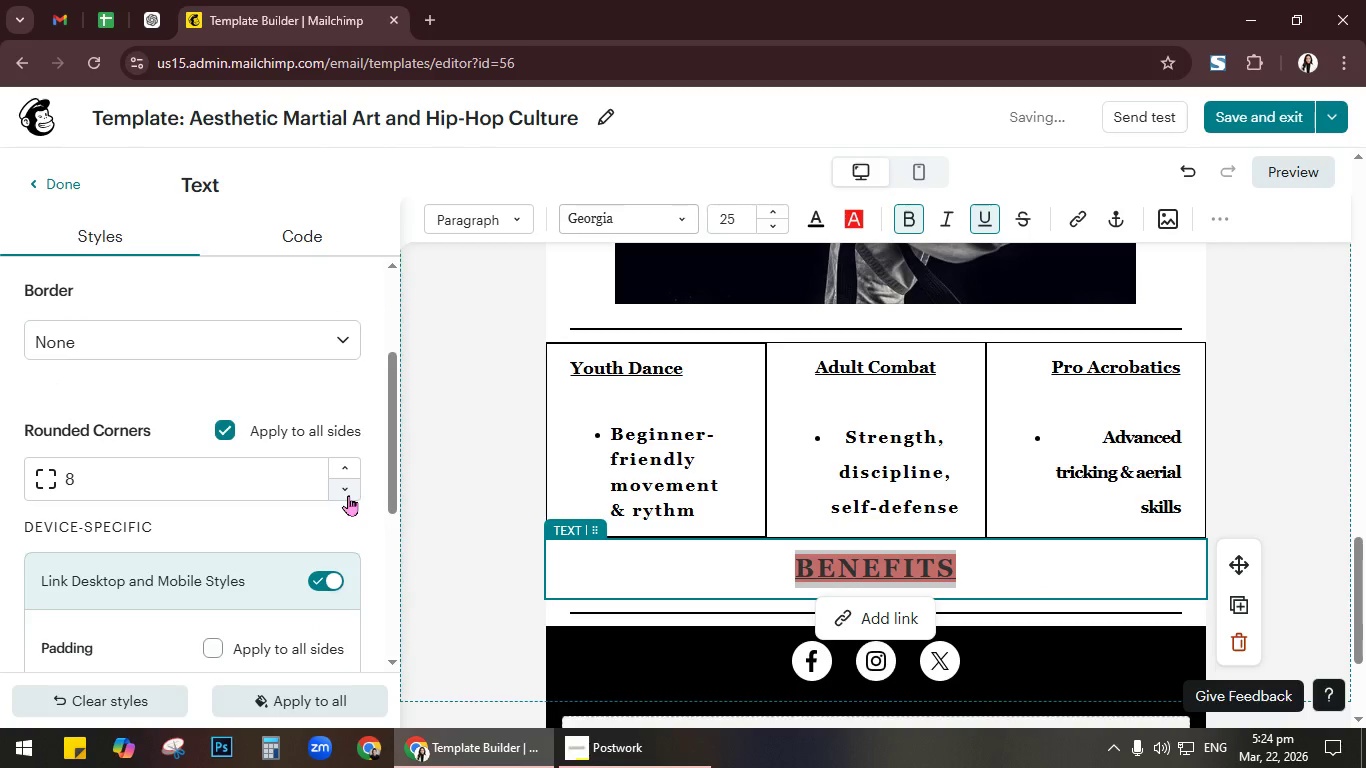 
triple_click([348, 495])
 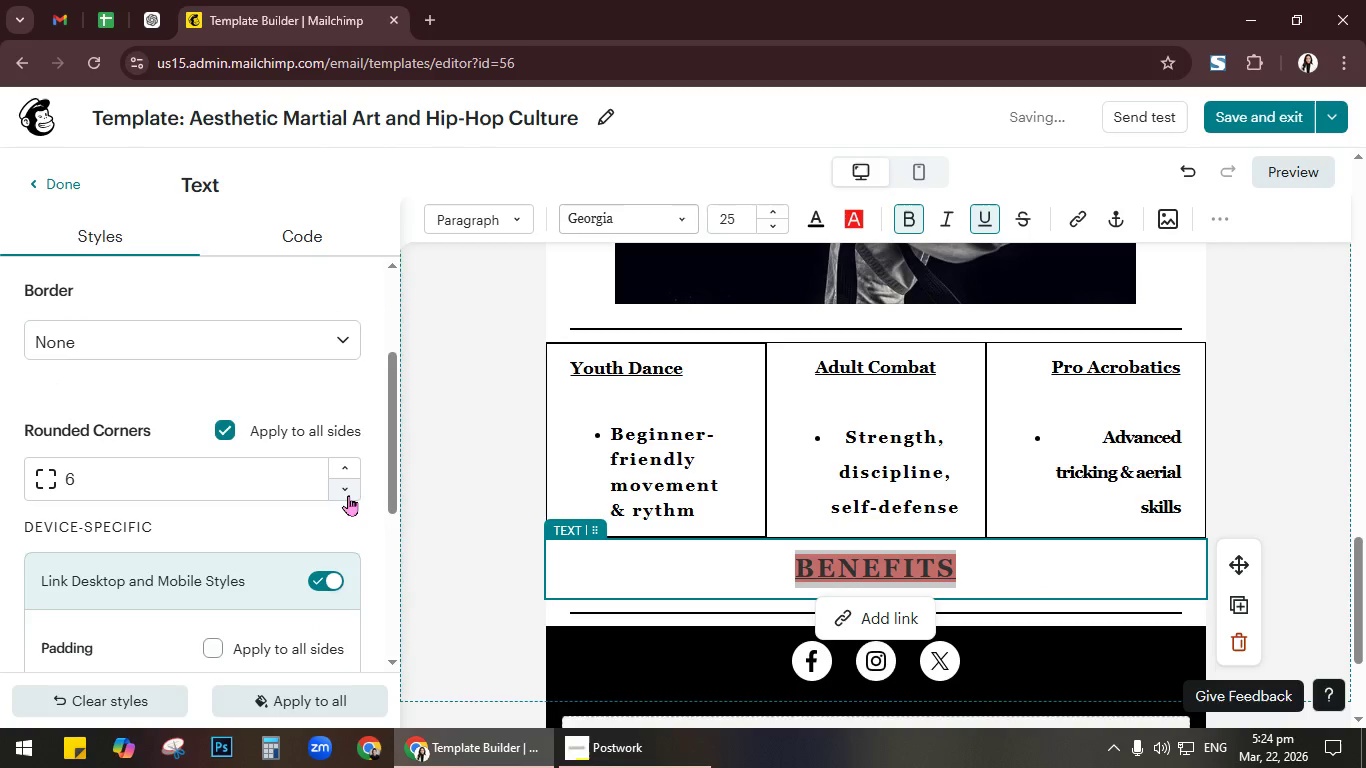 
triple_click([348, 495])
 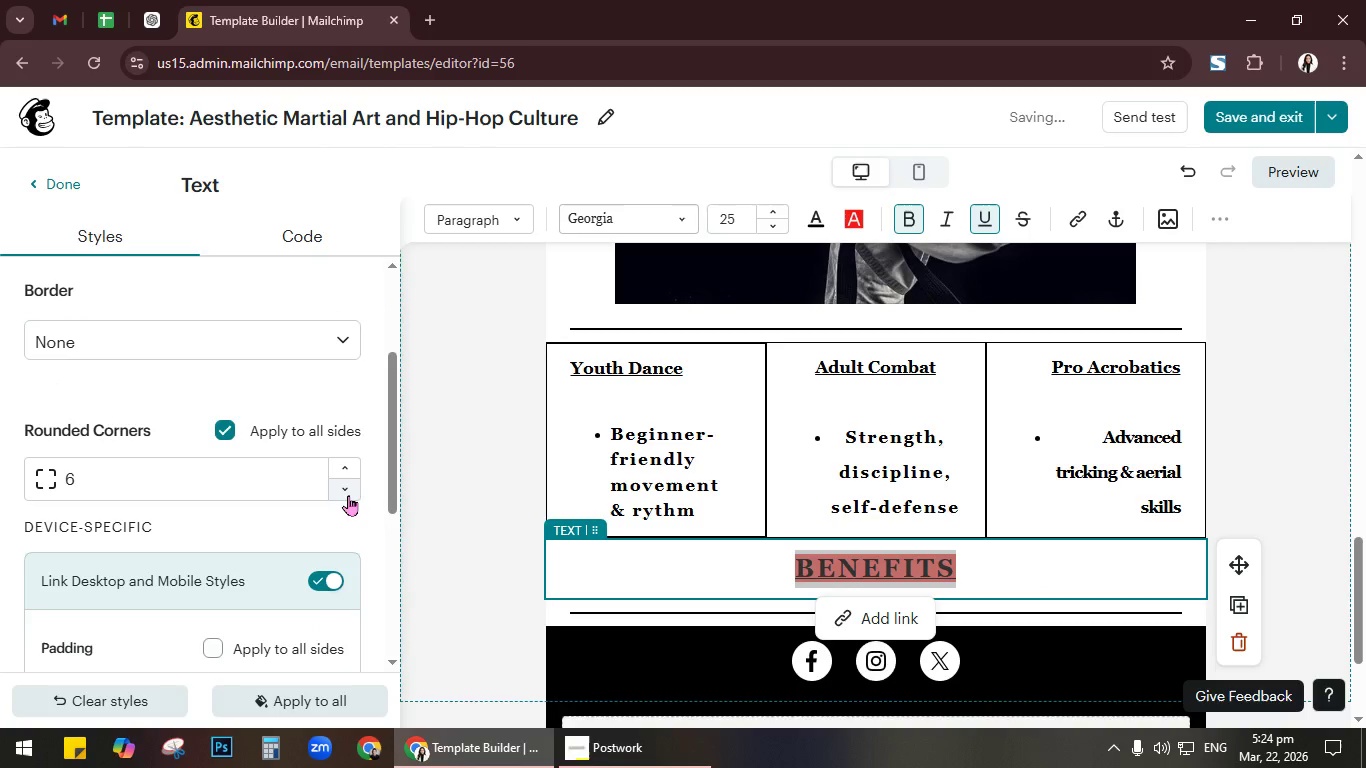 
triple_click([348, 495])
 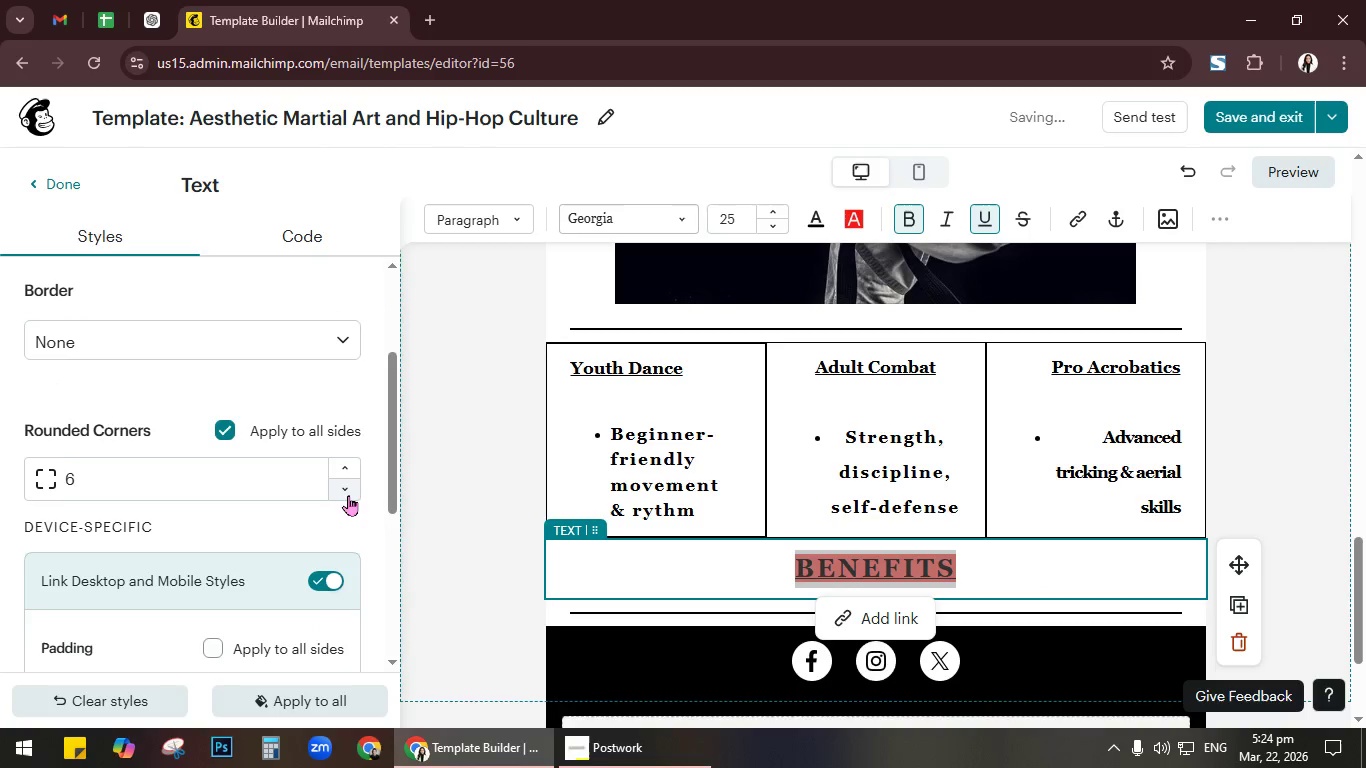 
triple_click([348, 495])
 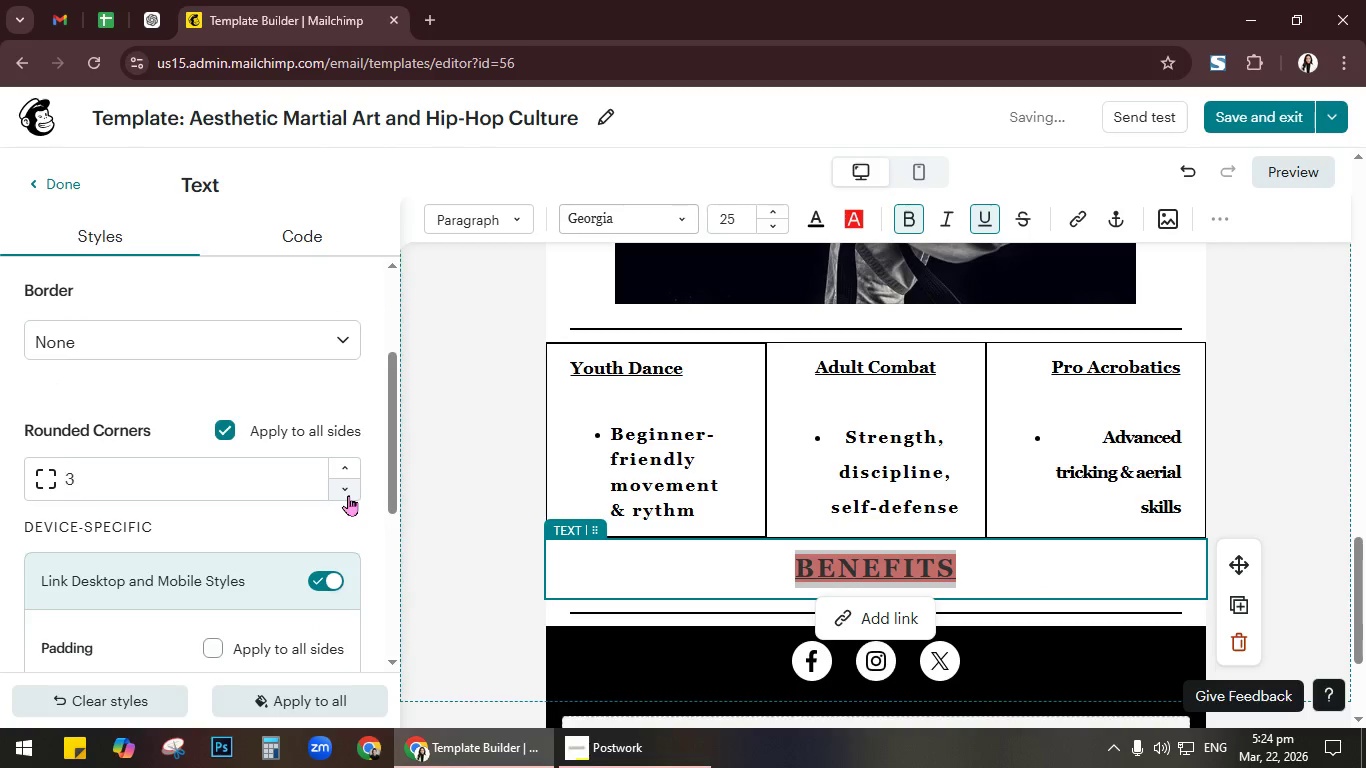 
triple_click([348, 495])
 